 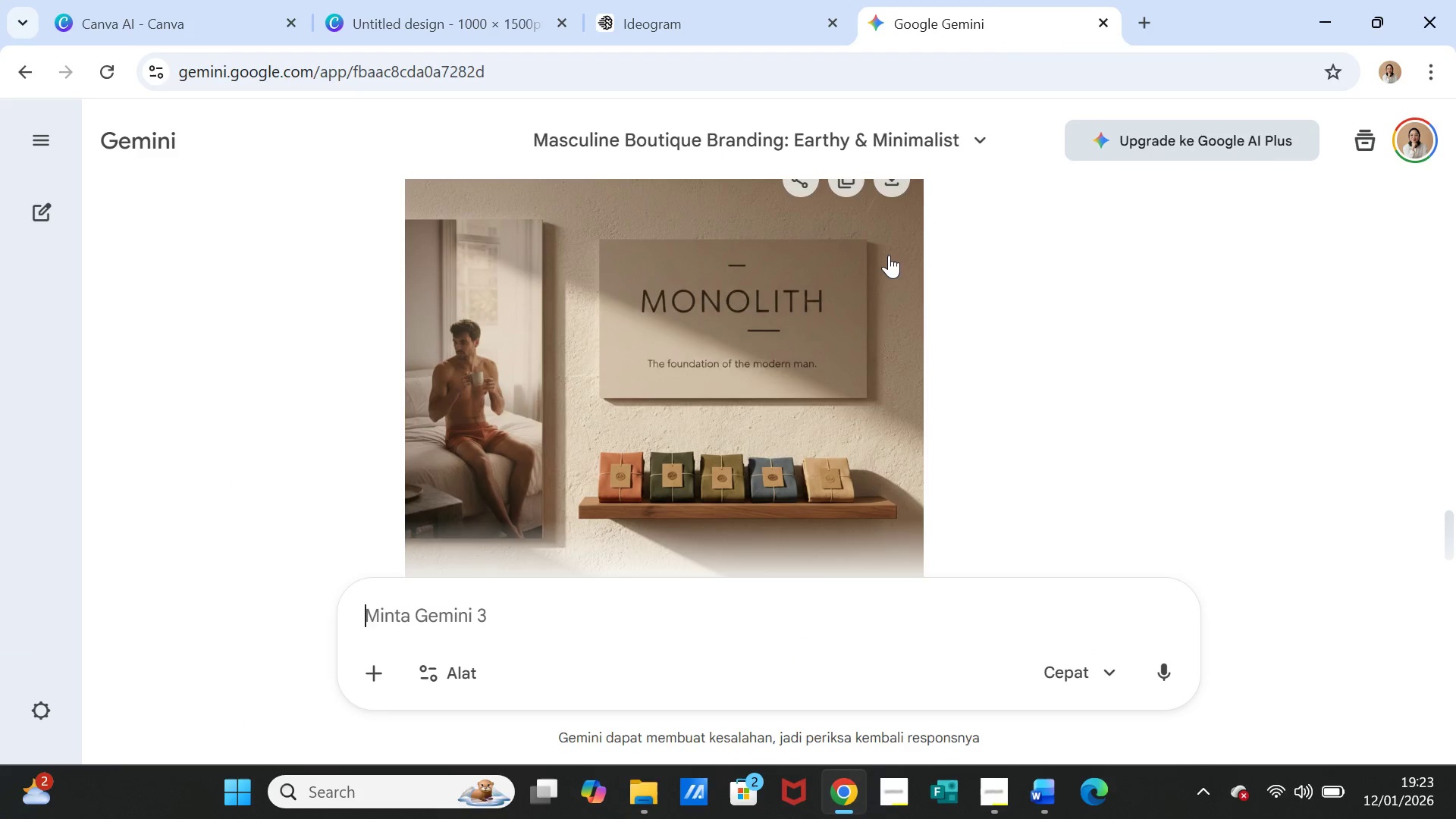 
scroll: coordinate [910, 298], scroll_direction: up, amount: 1.0
 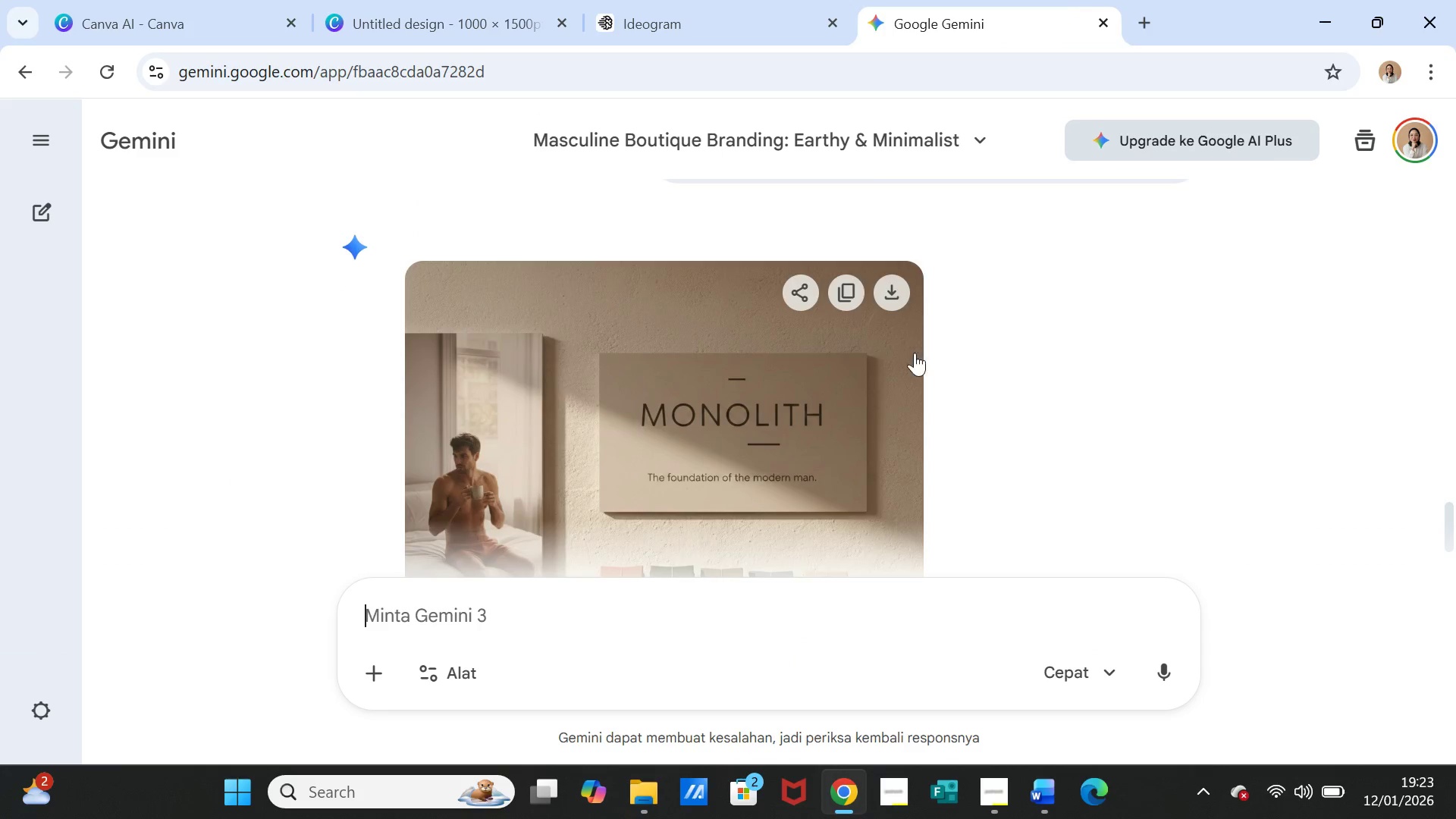 
scroll: coordinate [914, 361], scroll_direction: down, amount: 1.0
 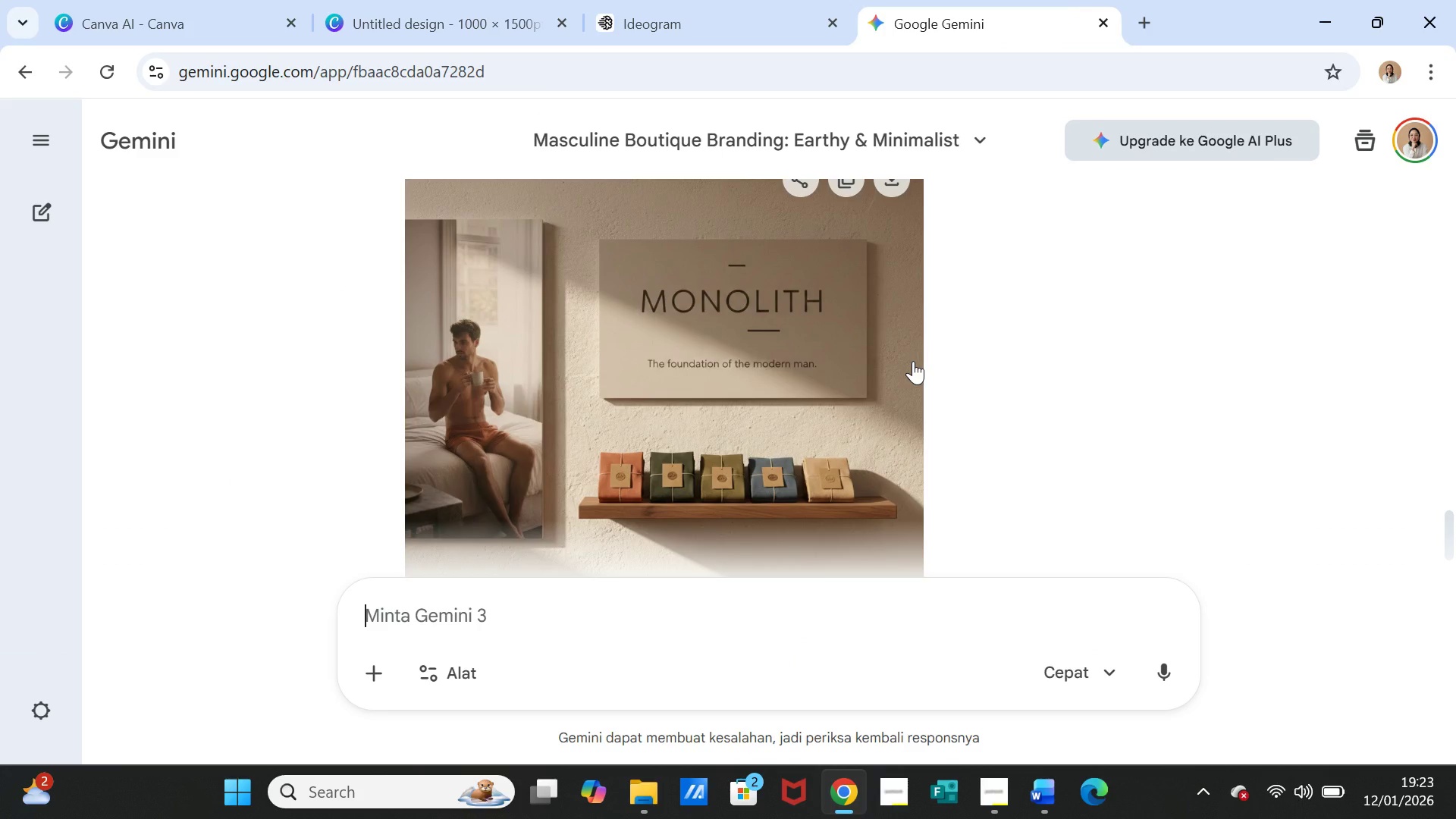 
scroll: coordinate [913, 361], scroll_direction: up, amount: 1.0
 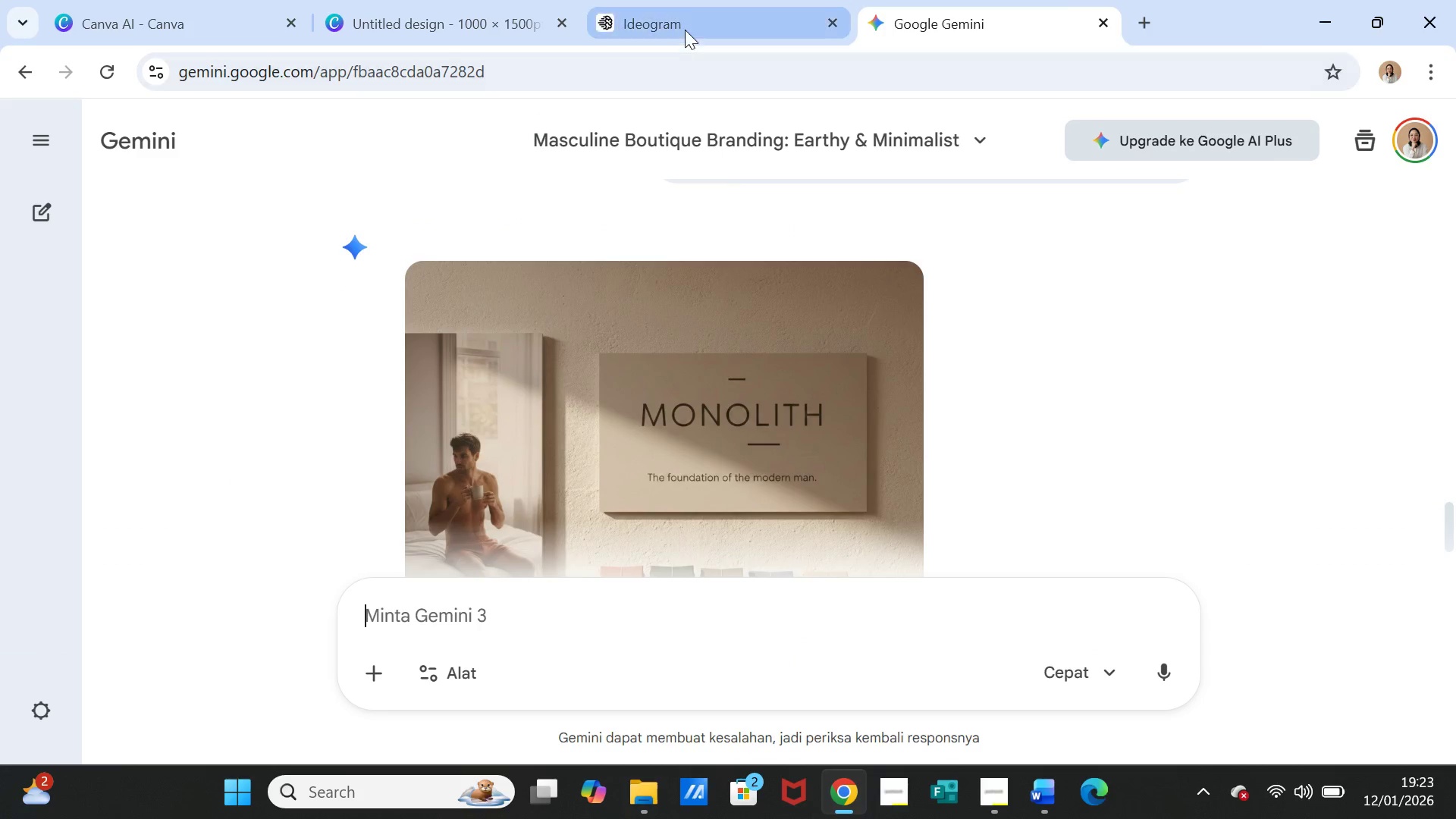 
left_click([685, 27])
 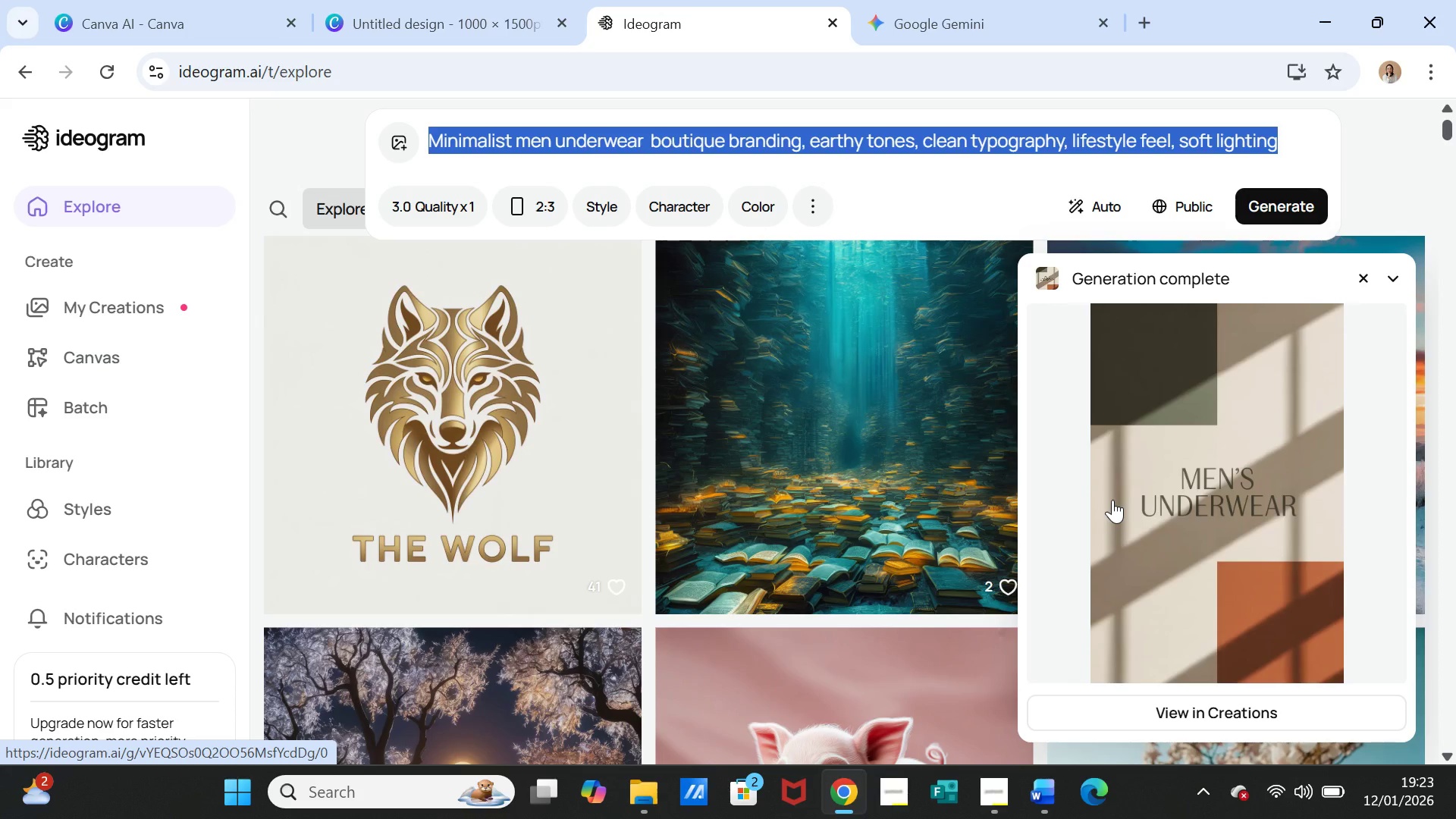 
wait(6.95)
 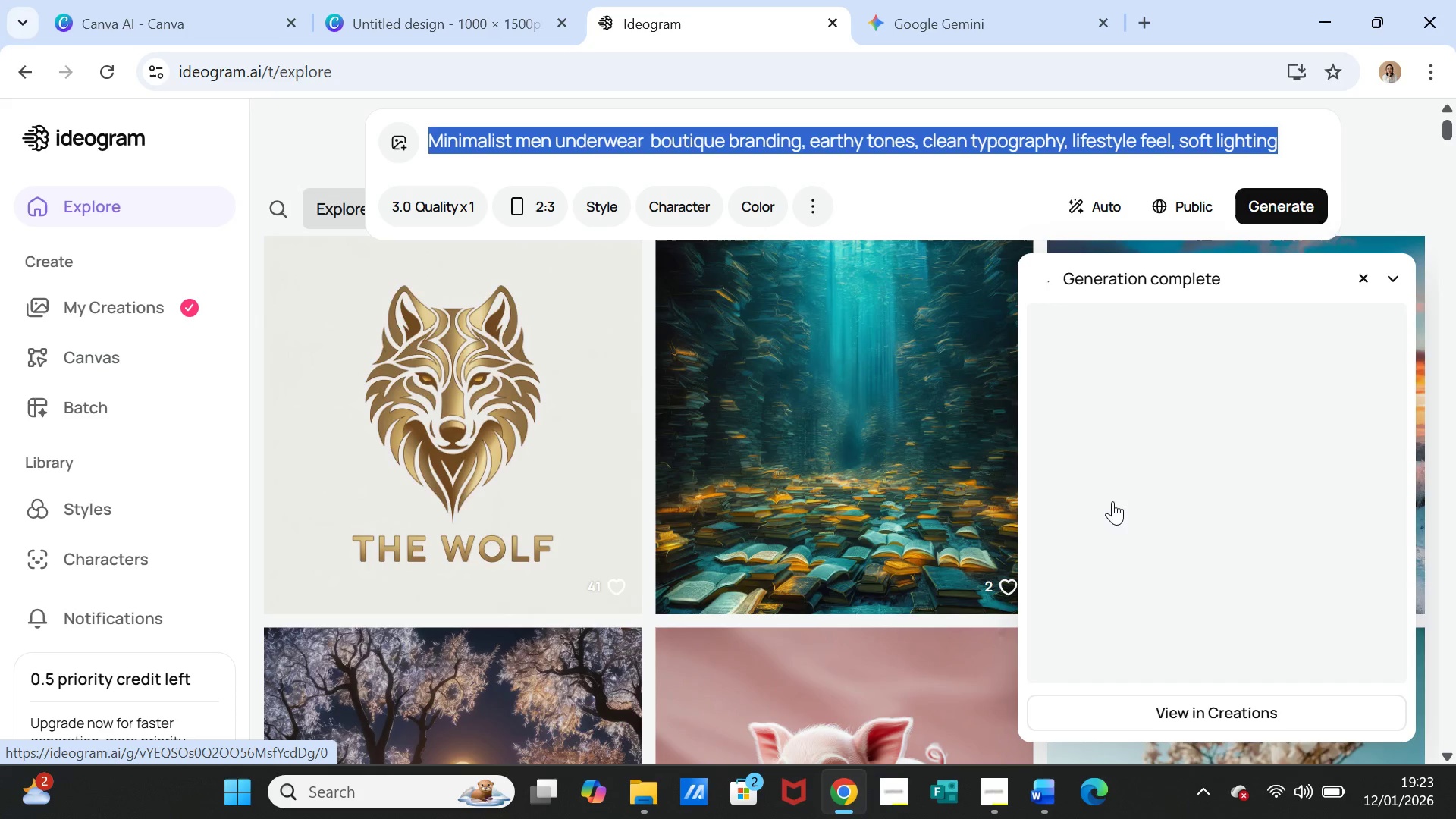 
left_click([432, 136])
 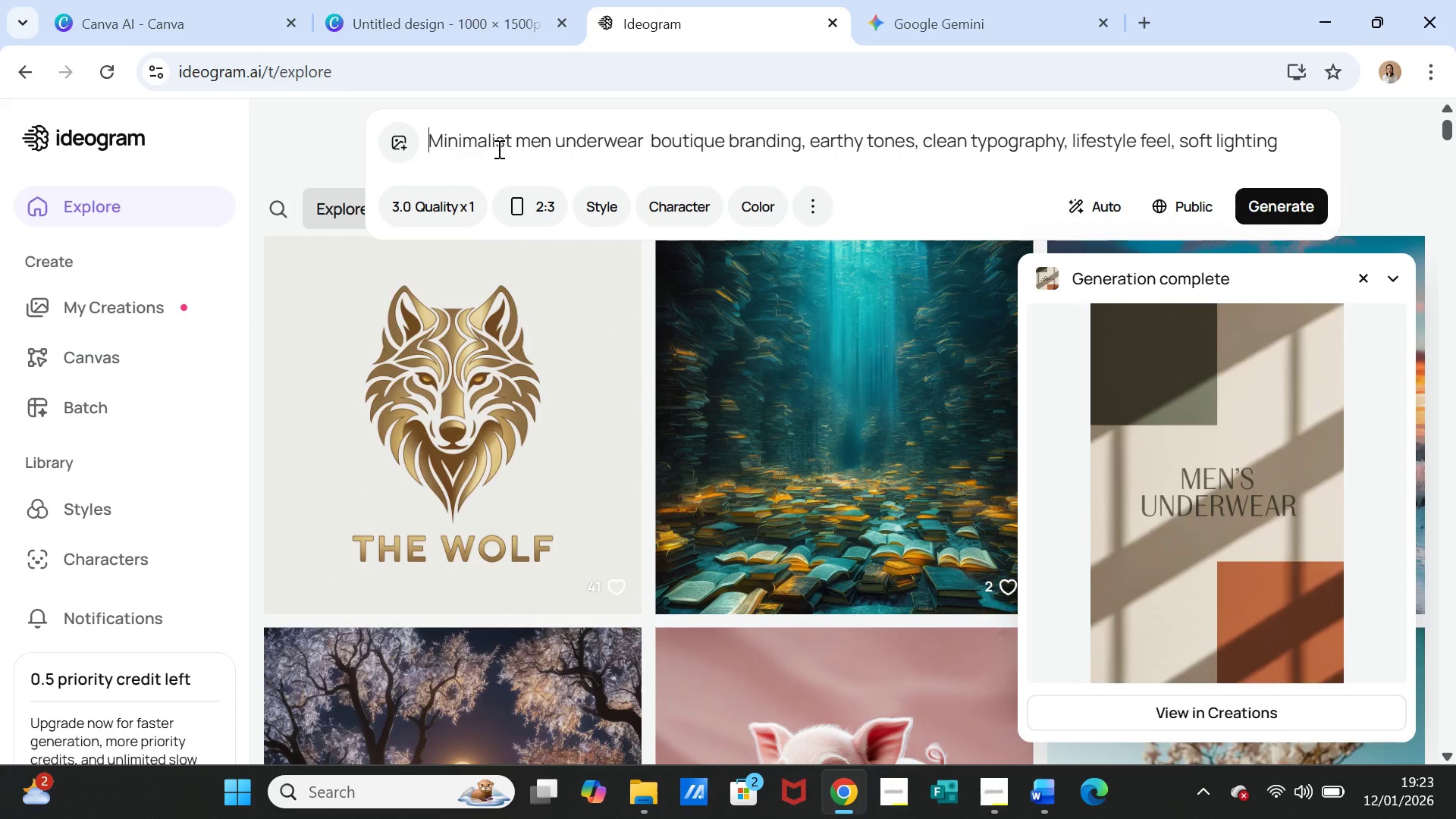 
type(picture )
 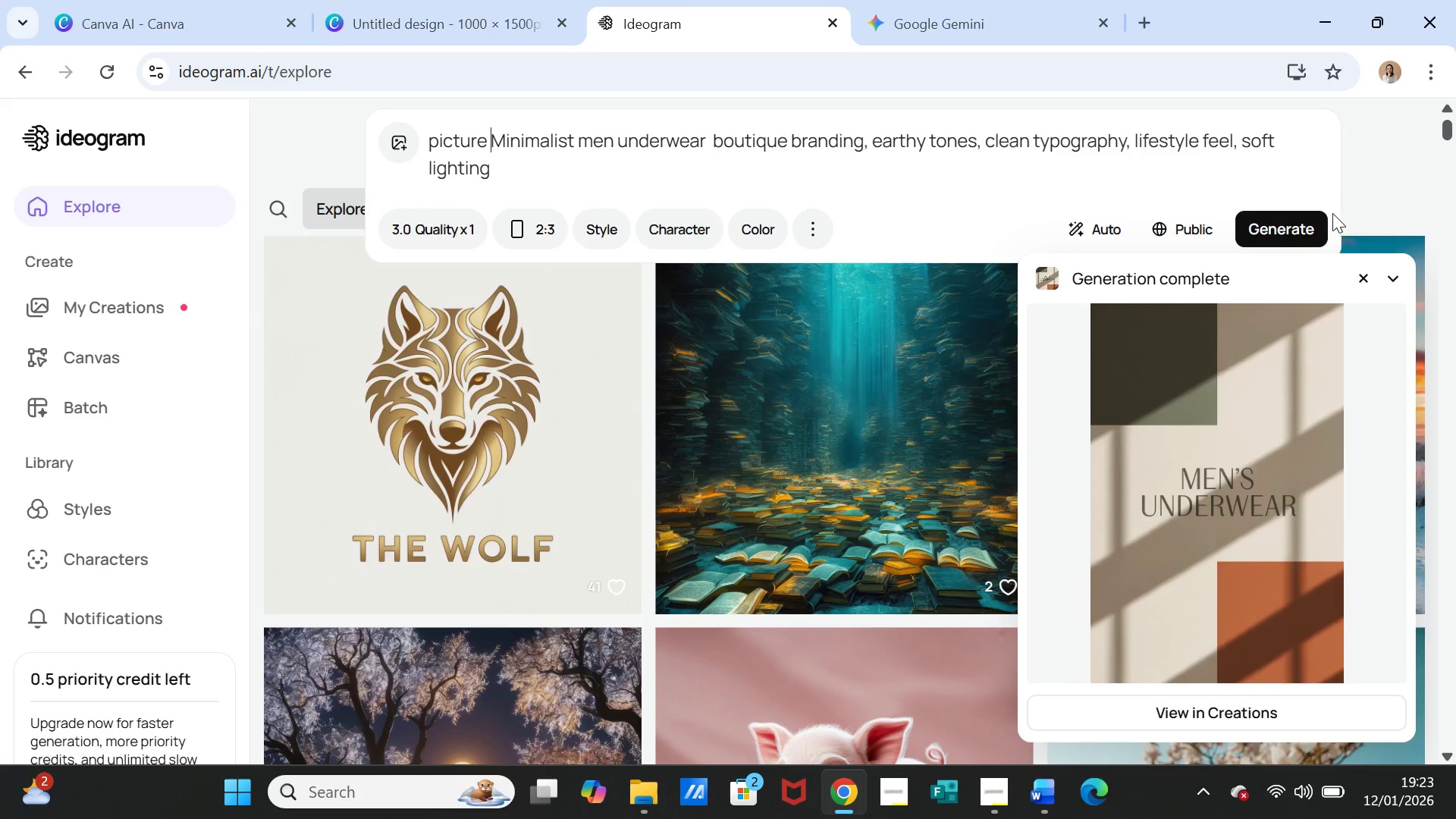 
left_click([1294, 216])
 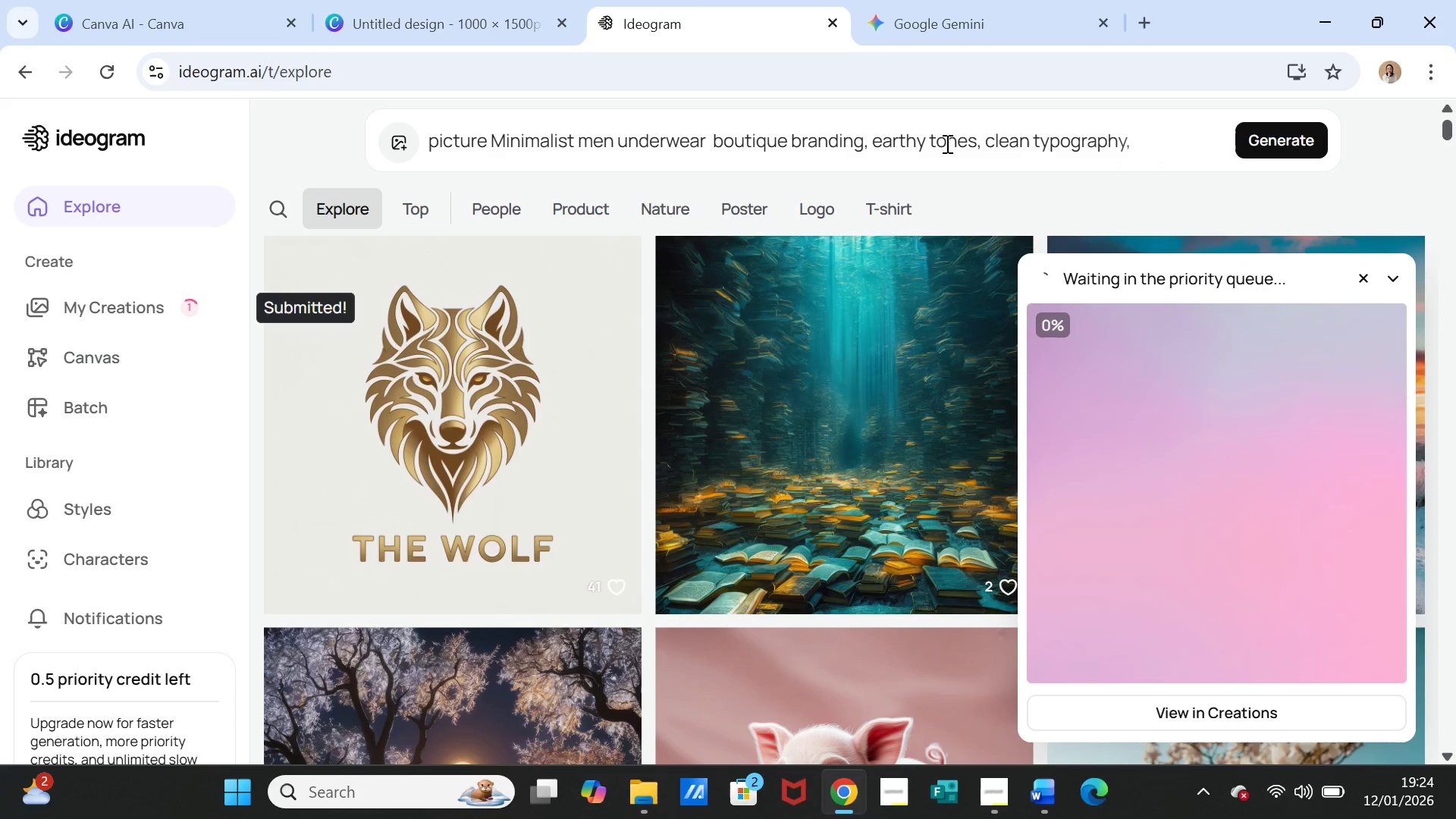 
double_click([945, 142])
 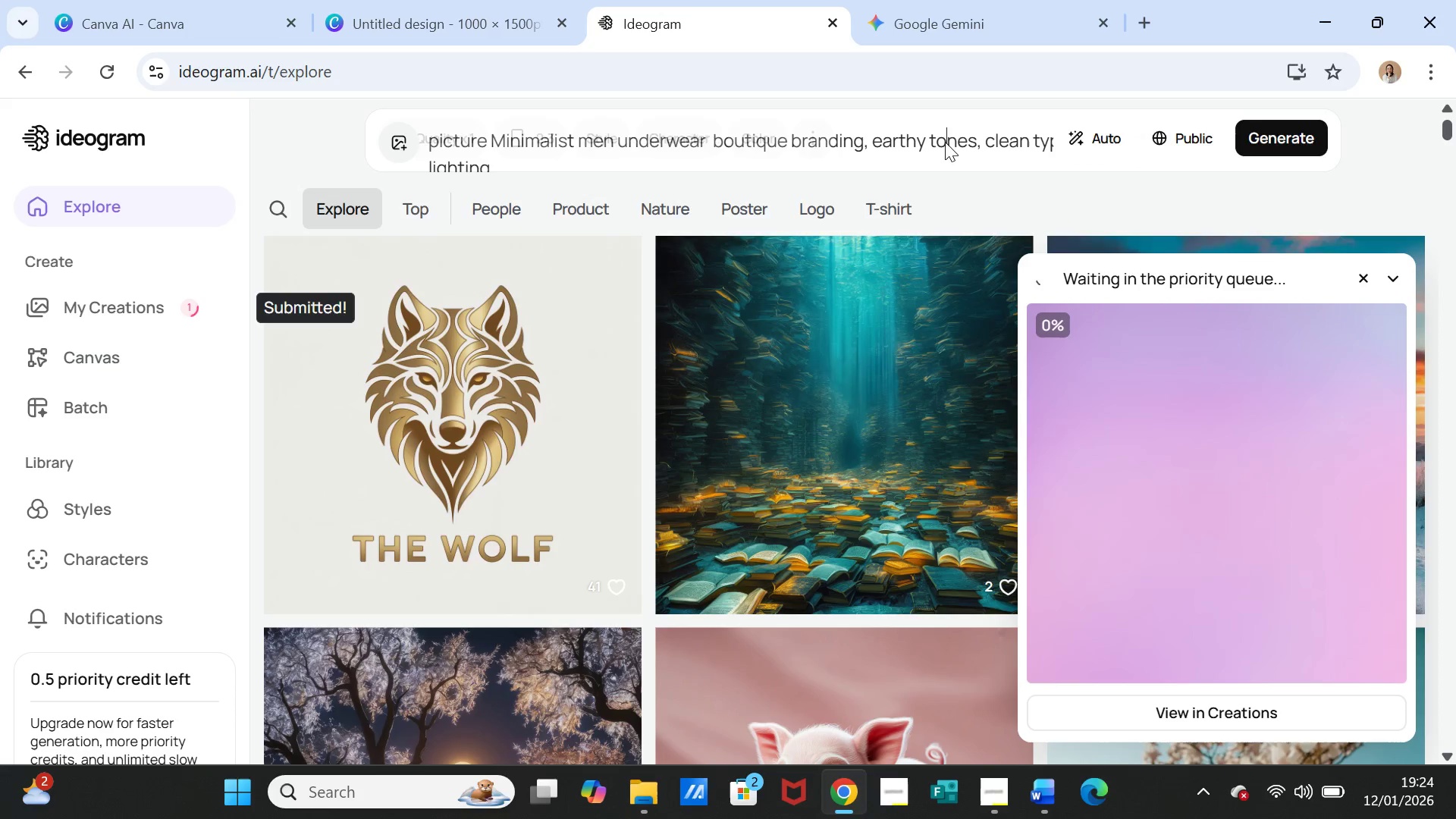 
triple_click([945, 142])
 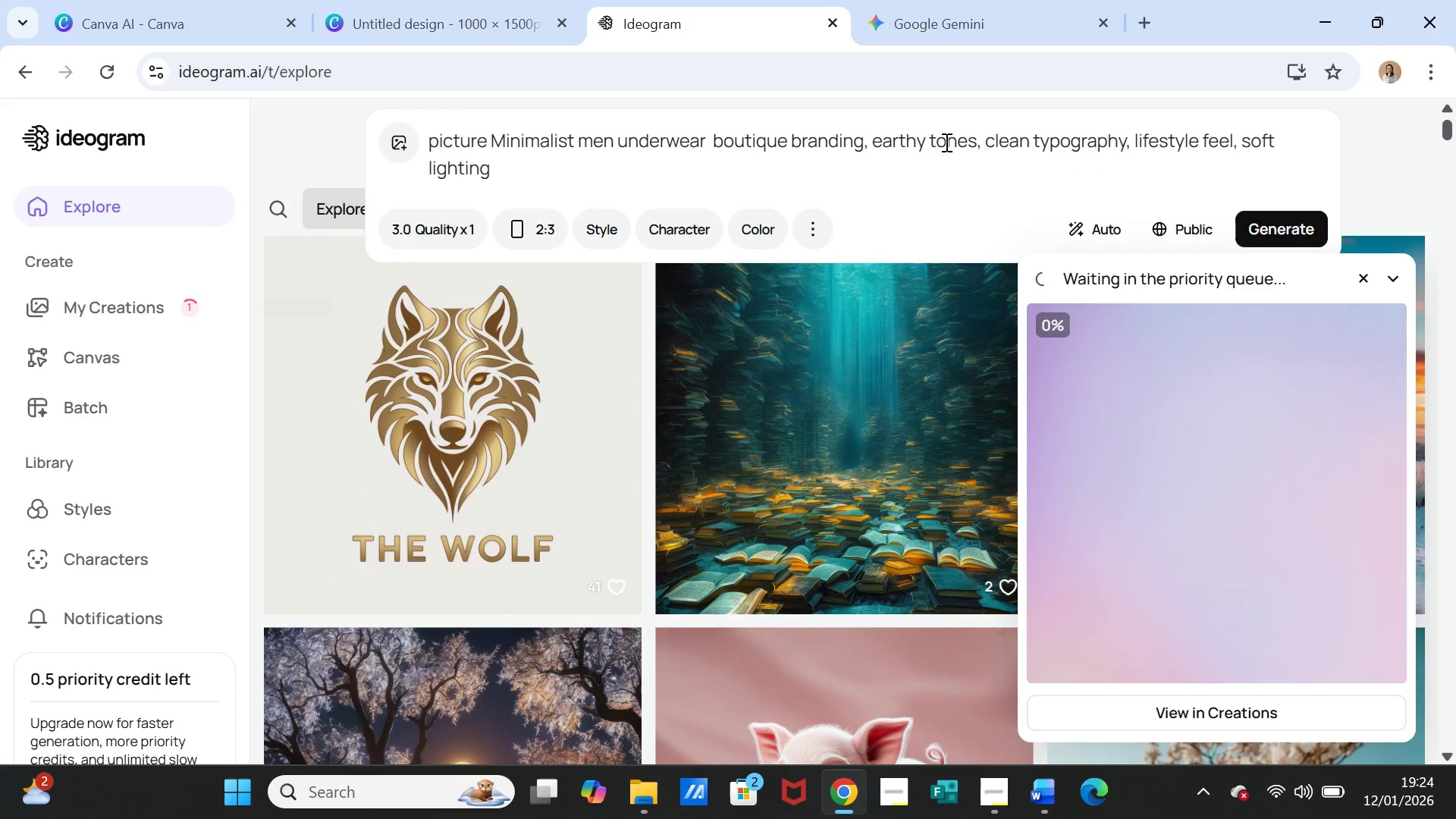 
double_click([945, 142])
 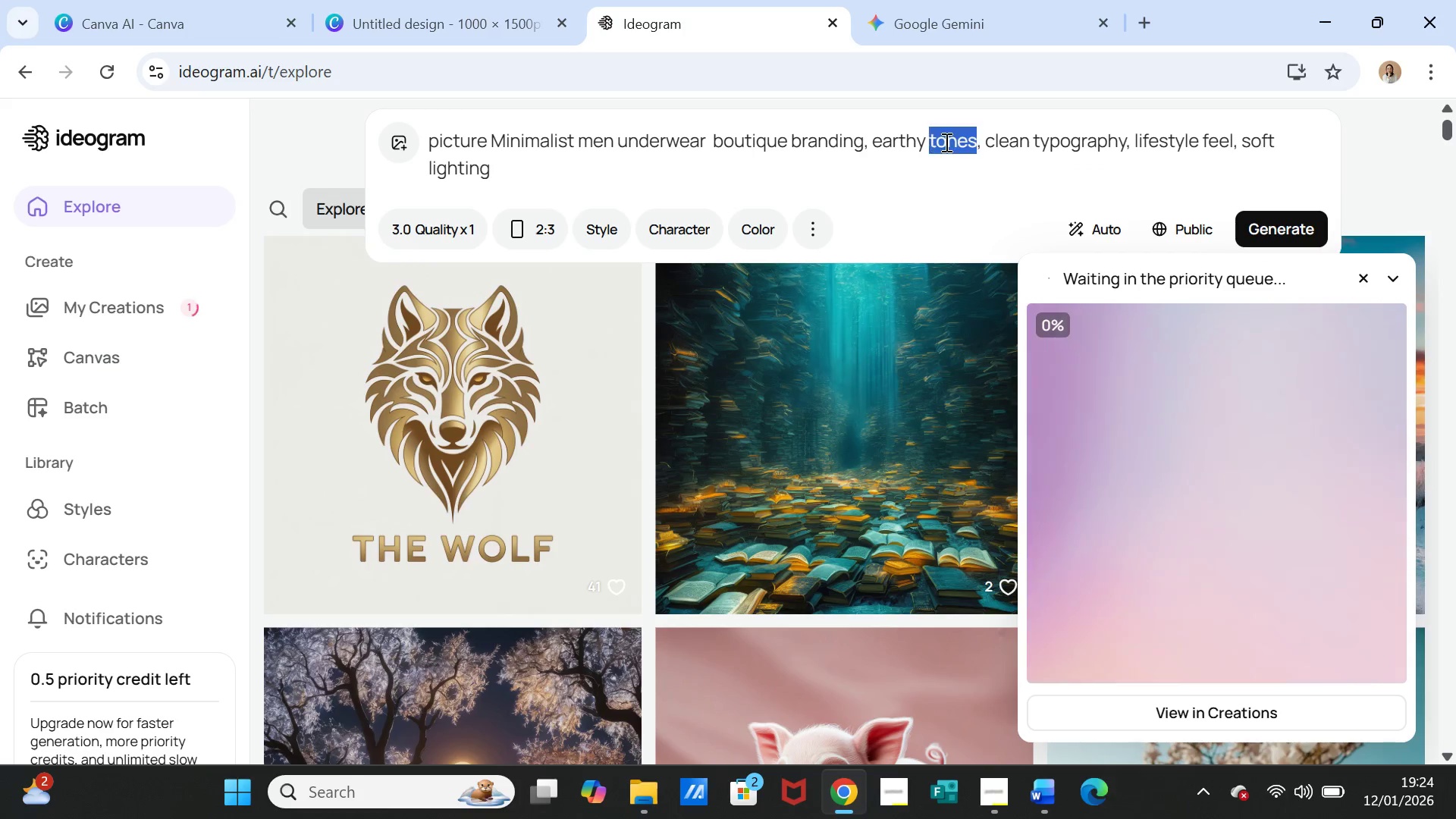 
triple_click([945, 142])
 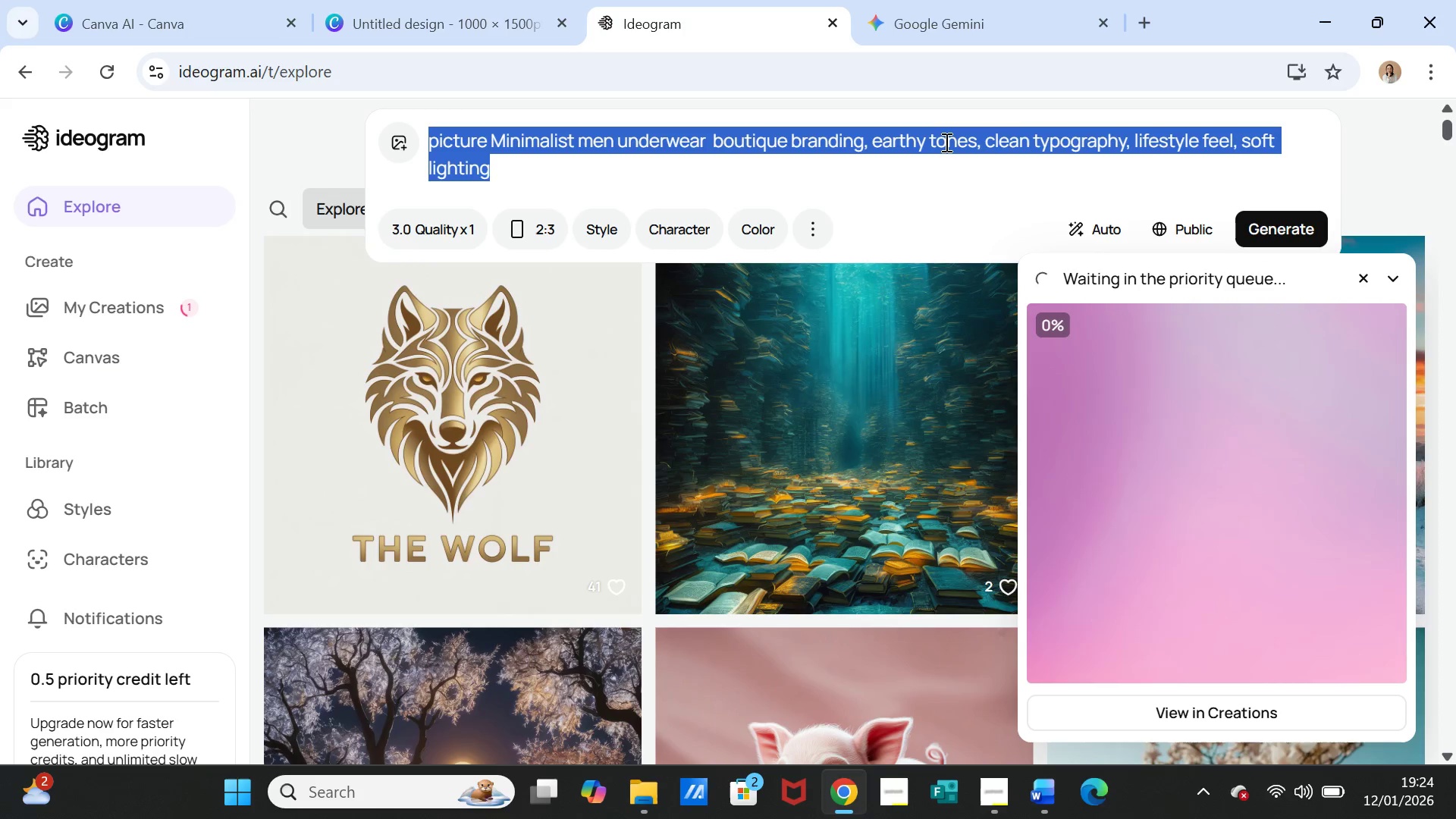 
key(Control+C)
 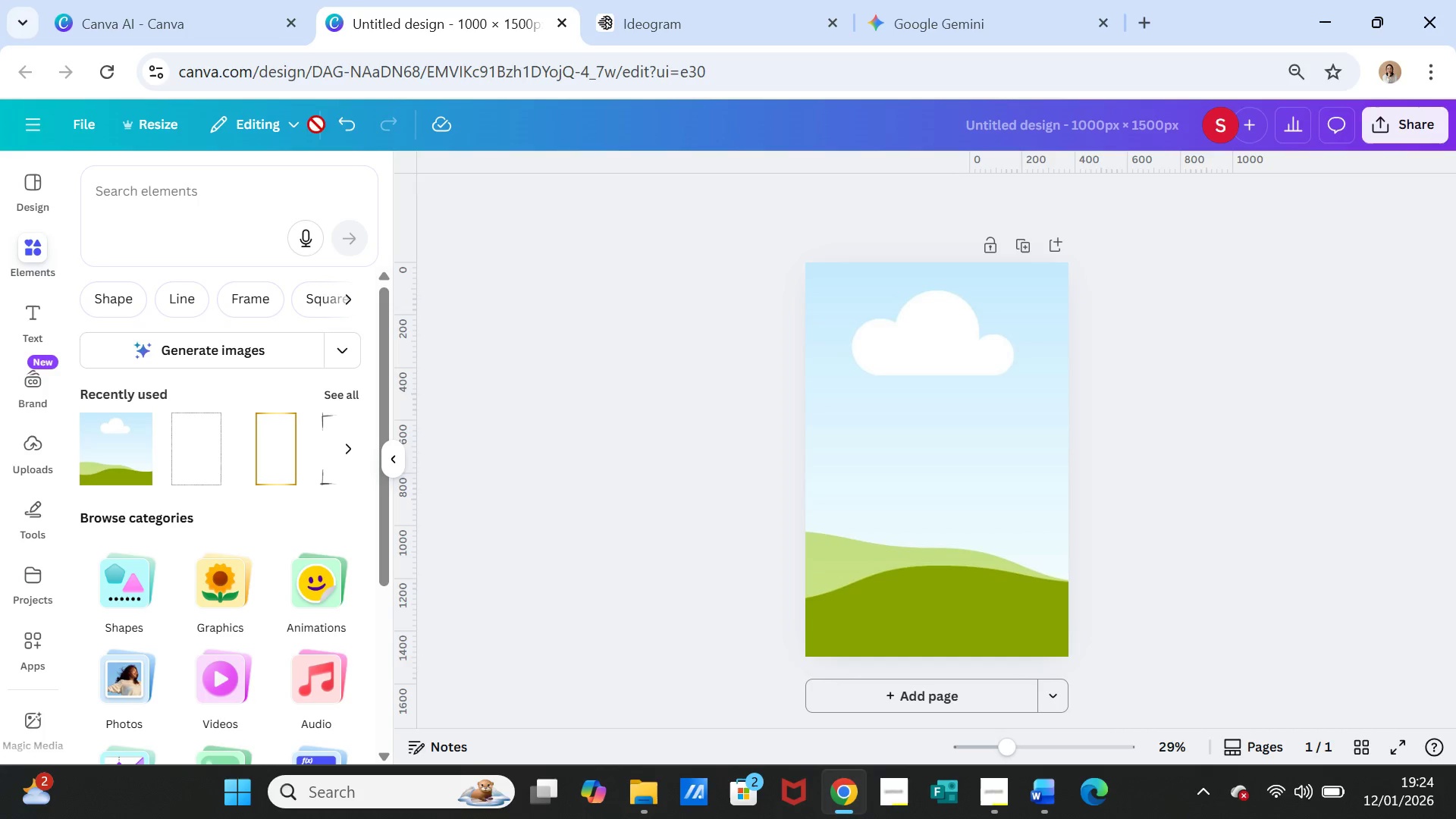 
left_click([173, 11])
 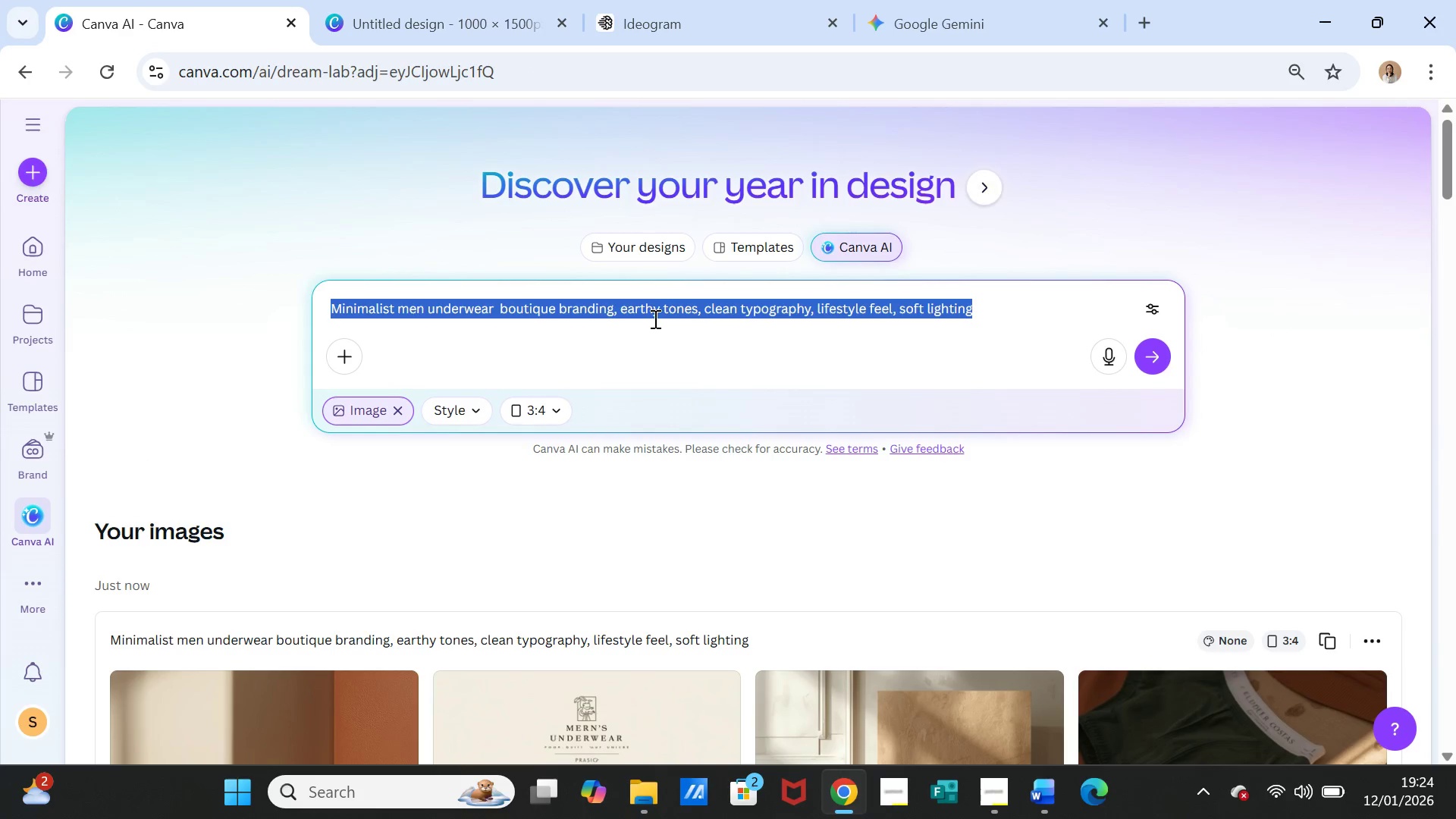 
key(Control+V)
 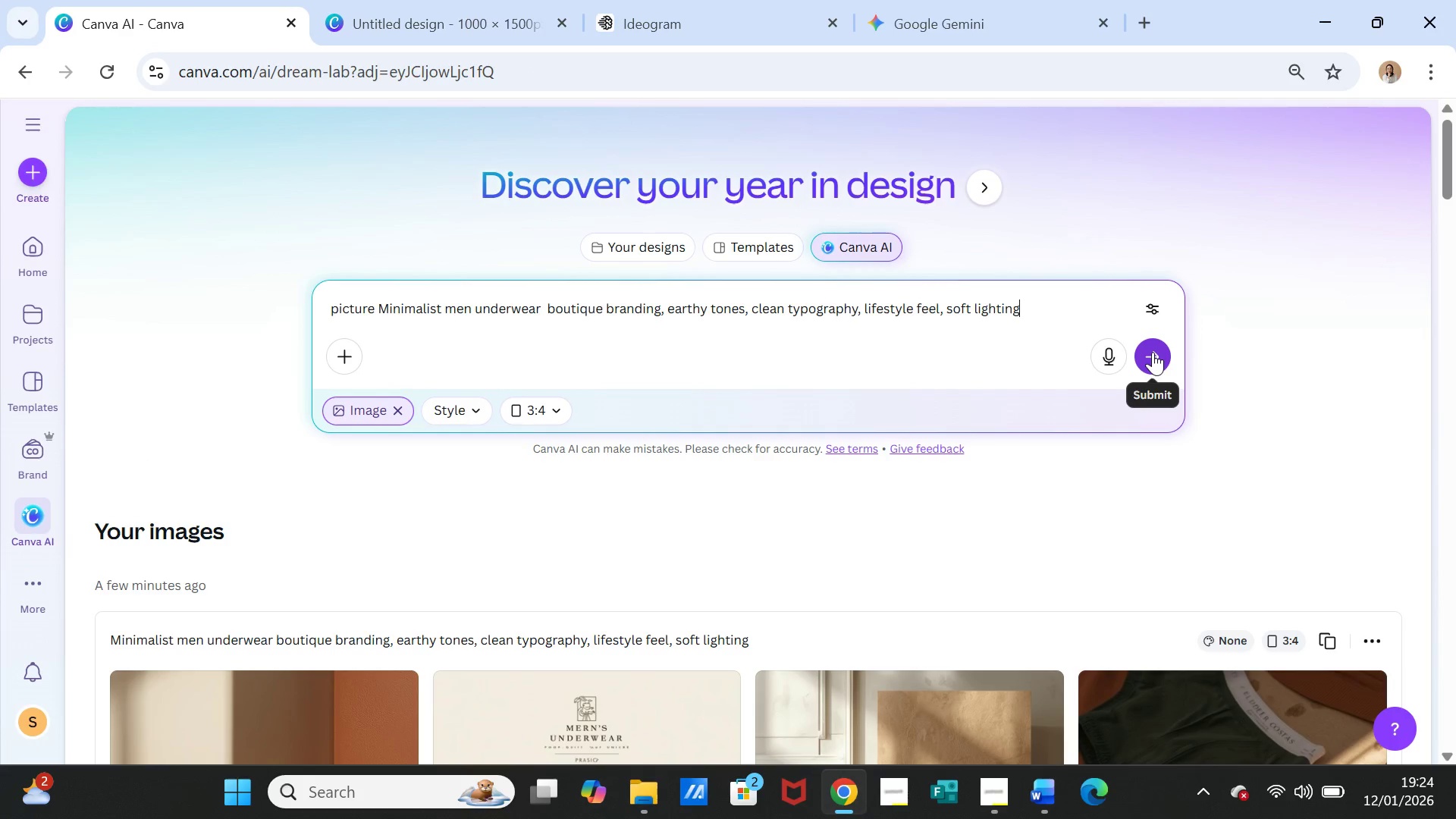 
left_click([1153, 352])
 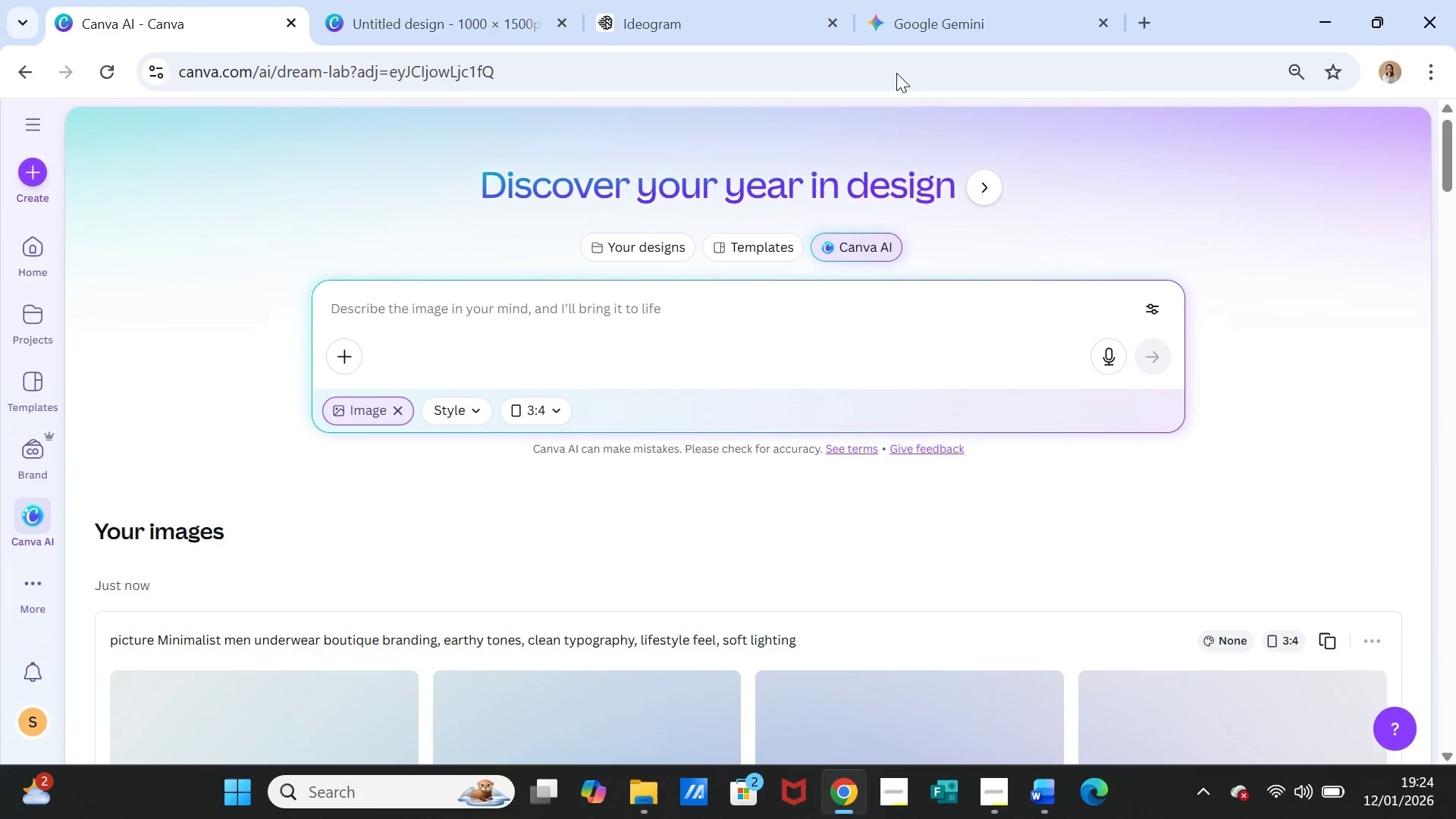 
wait(5.81)
 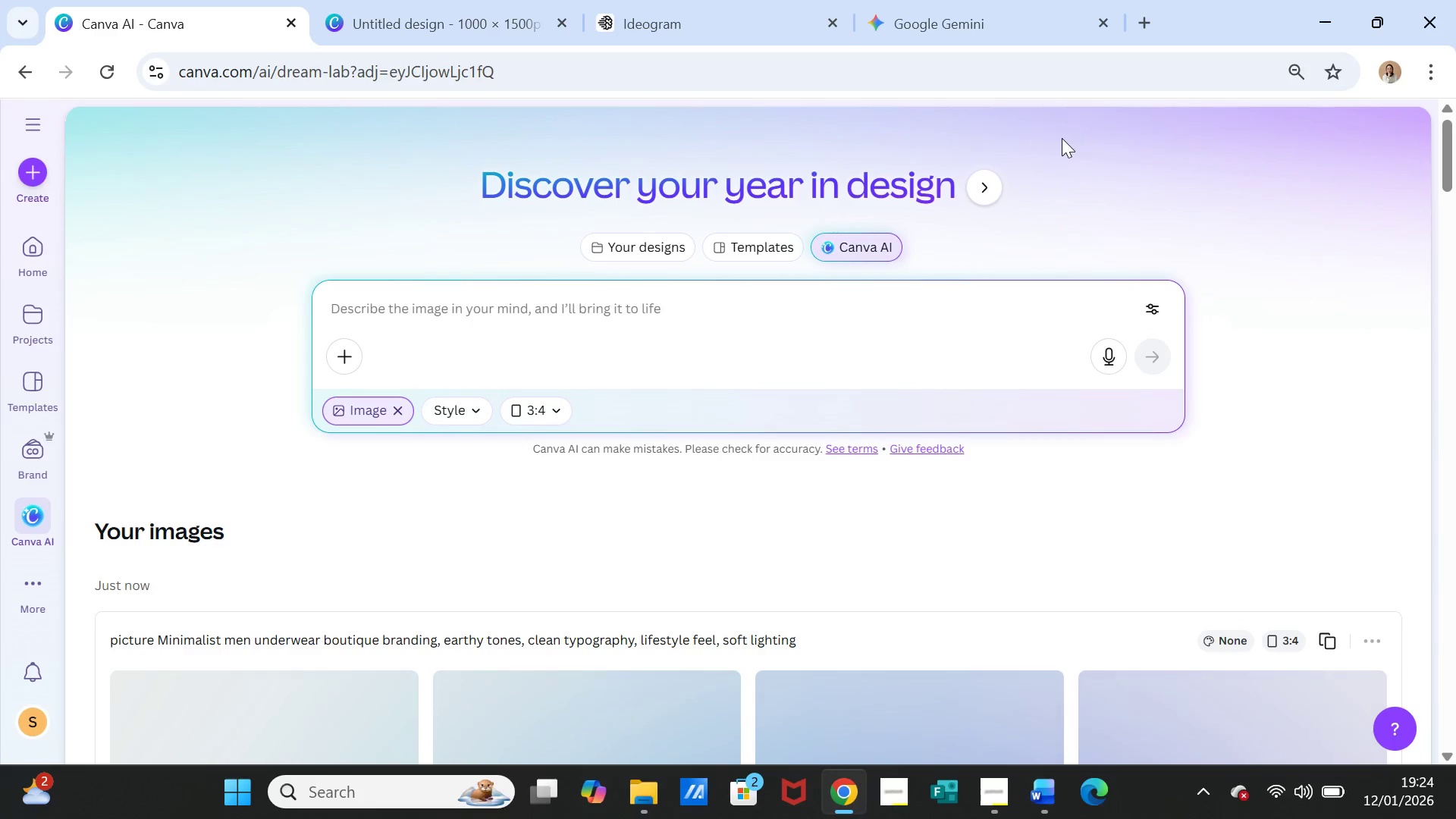 
left_click([940, 14])
 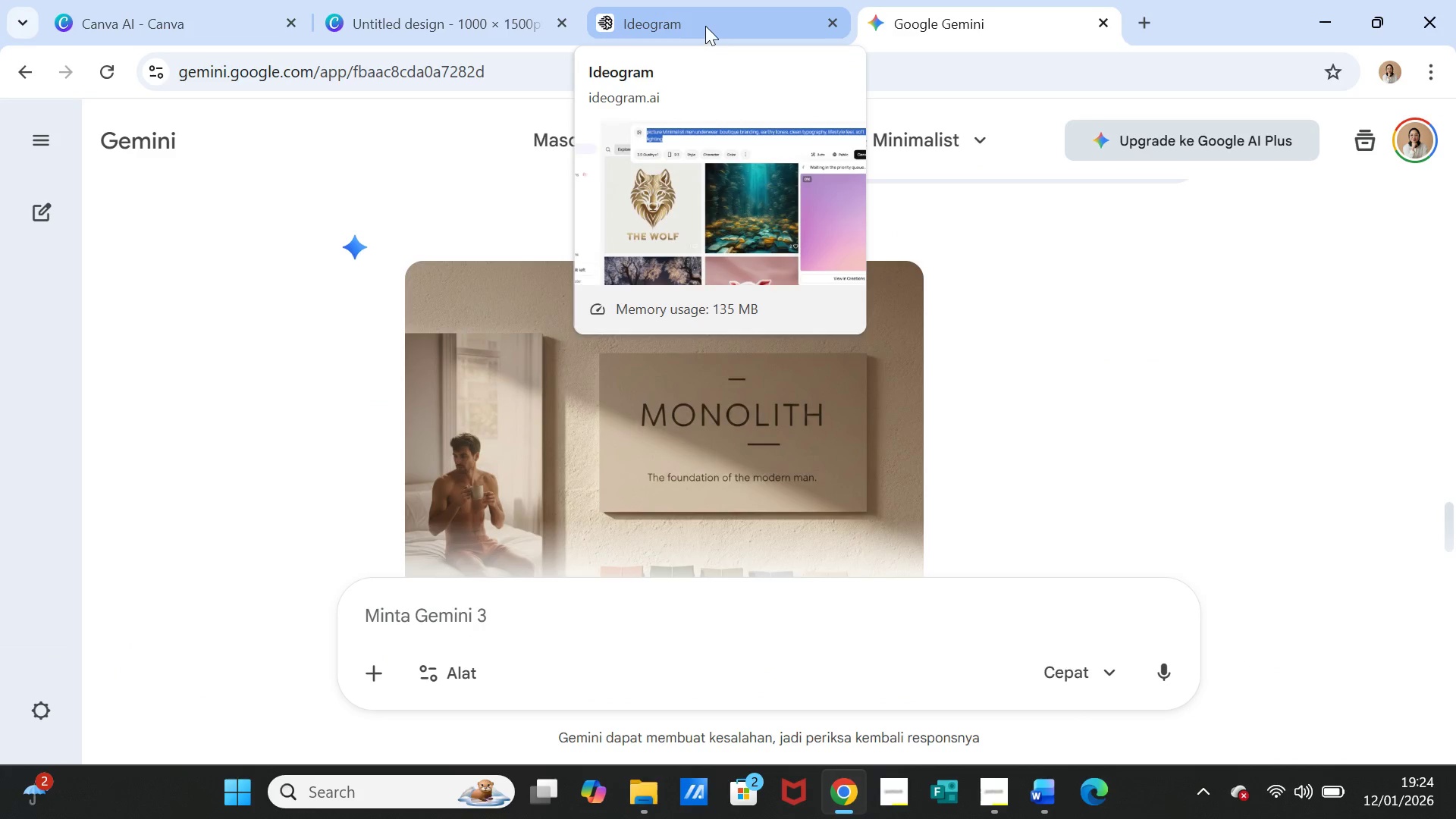 
left_click([703, 24])
 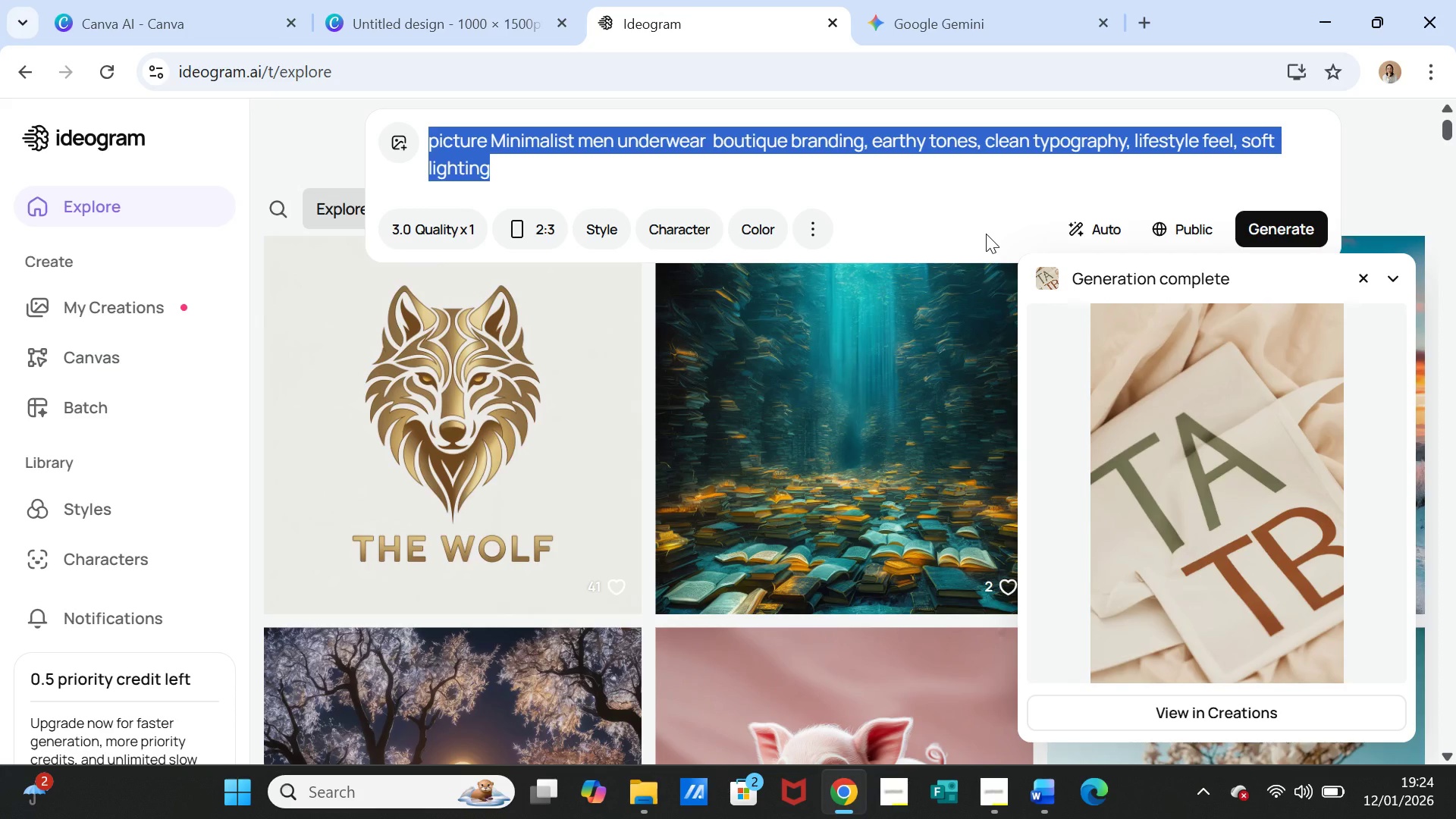 
wait(41.2)
 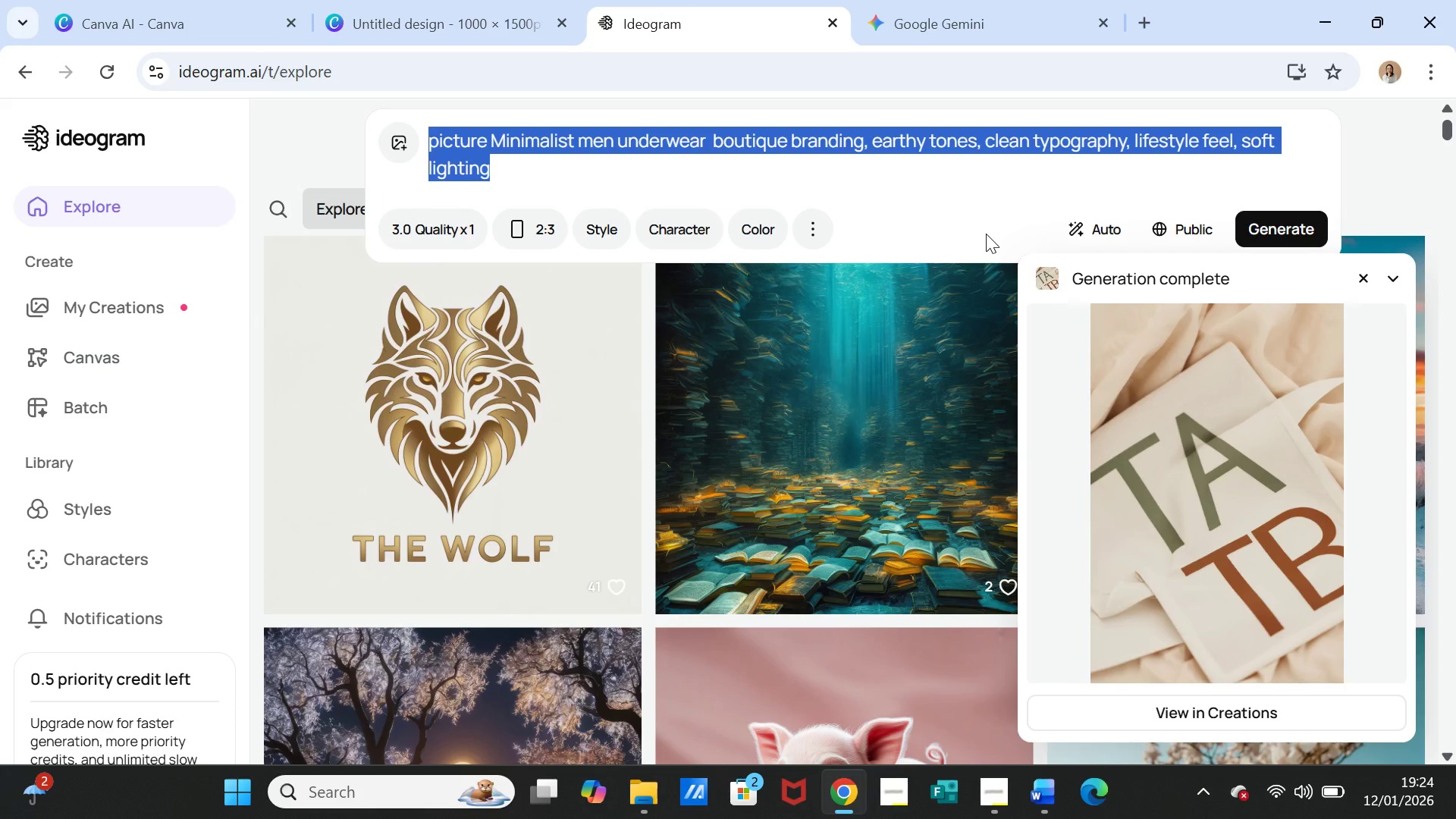 
mouse_move([908, 27])
 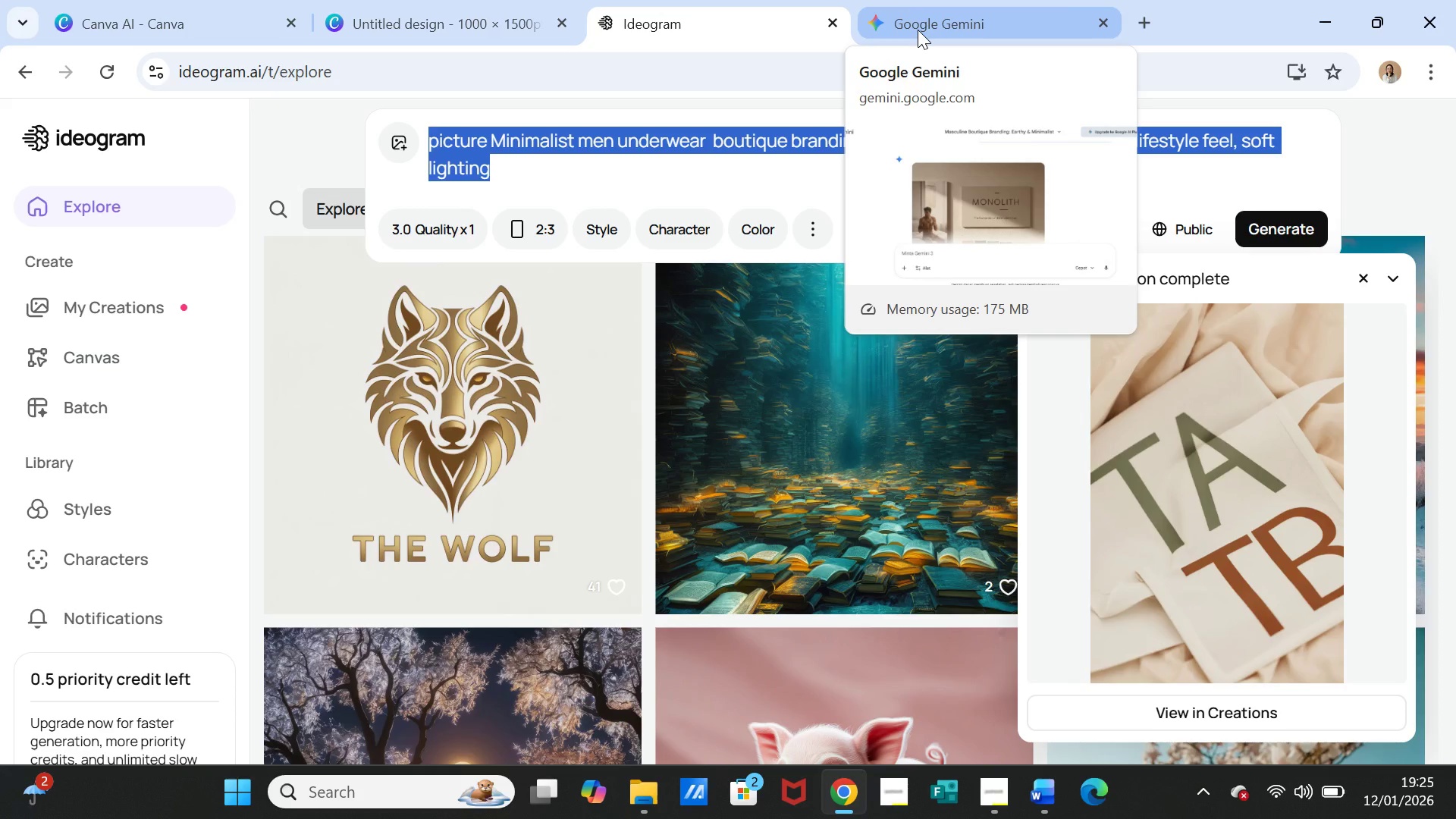 
wait(57.34)
 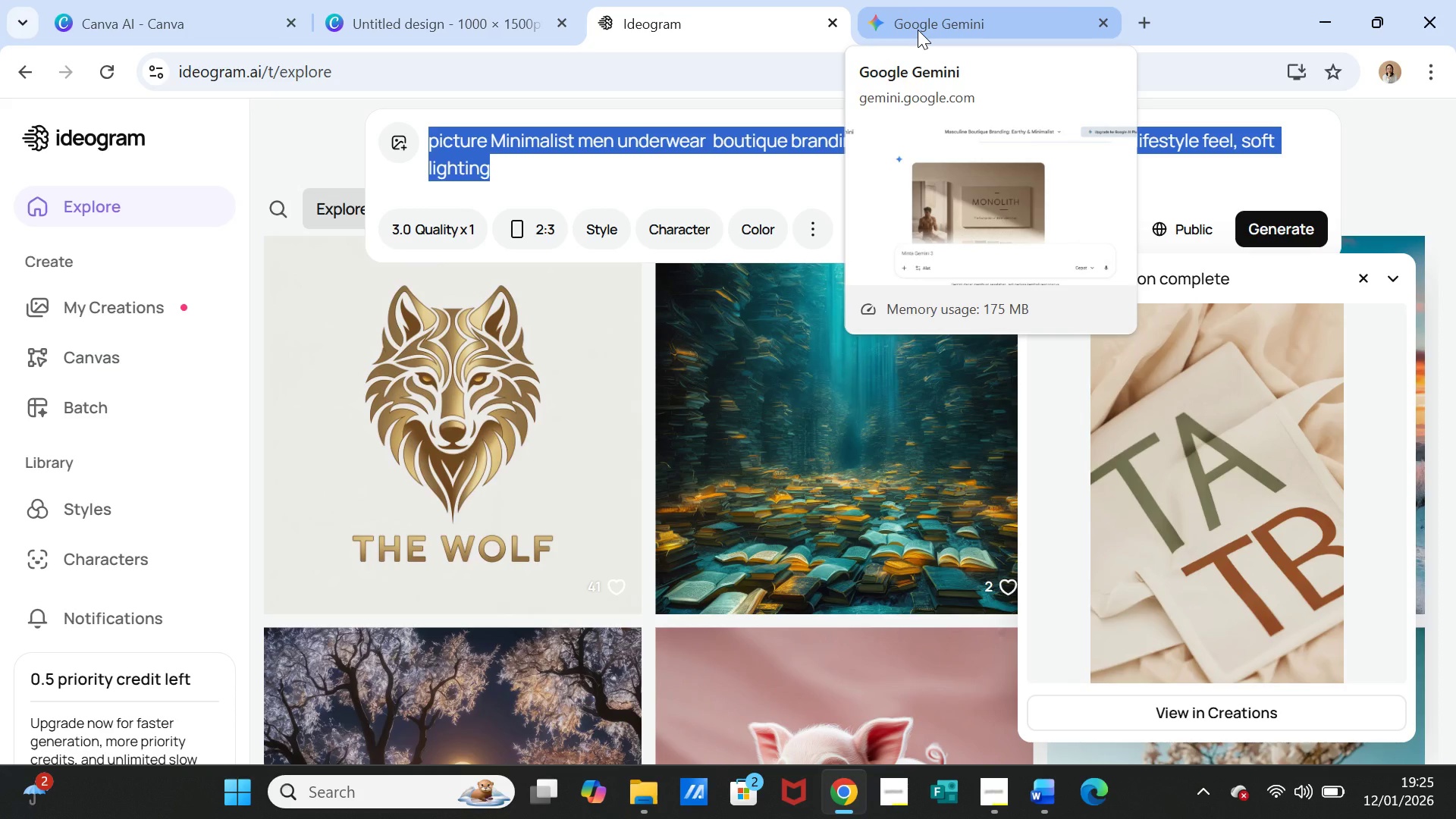 
left_click([382, 21])
 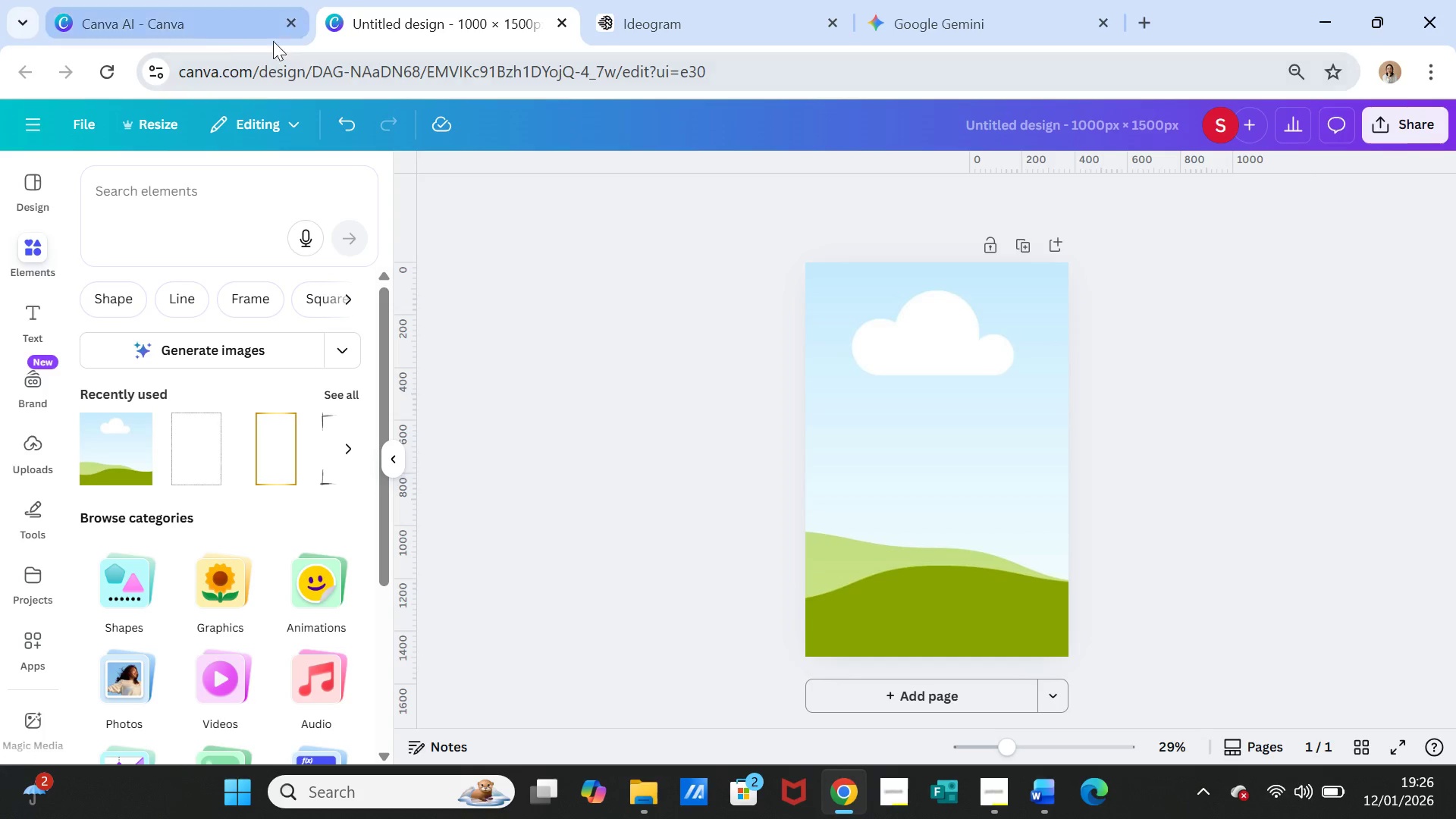 
left_click([194, 28])
 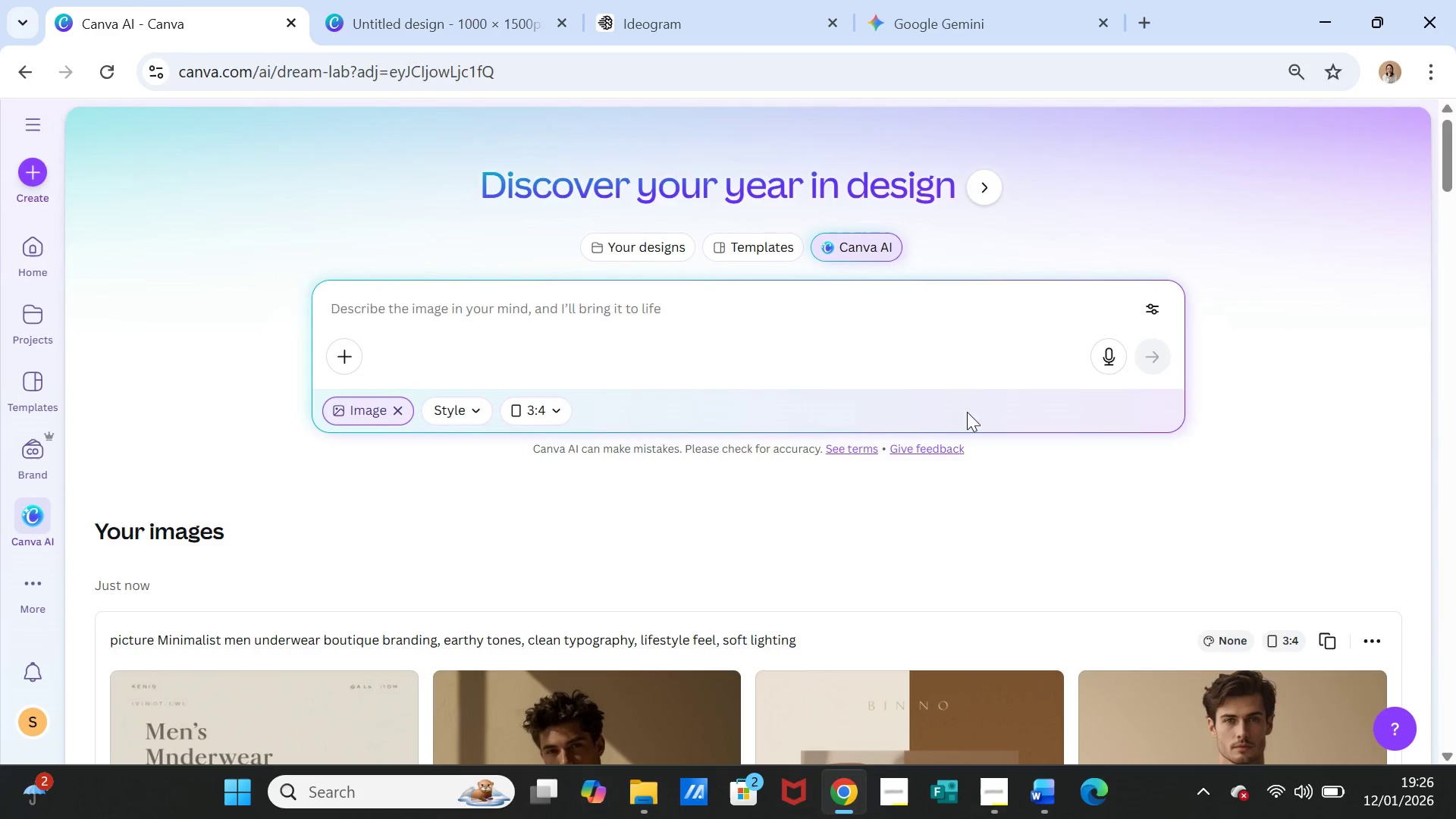 
scroll: coordinate [955, 437], scroll_direction: down, amount: 3.0
 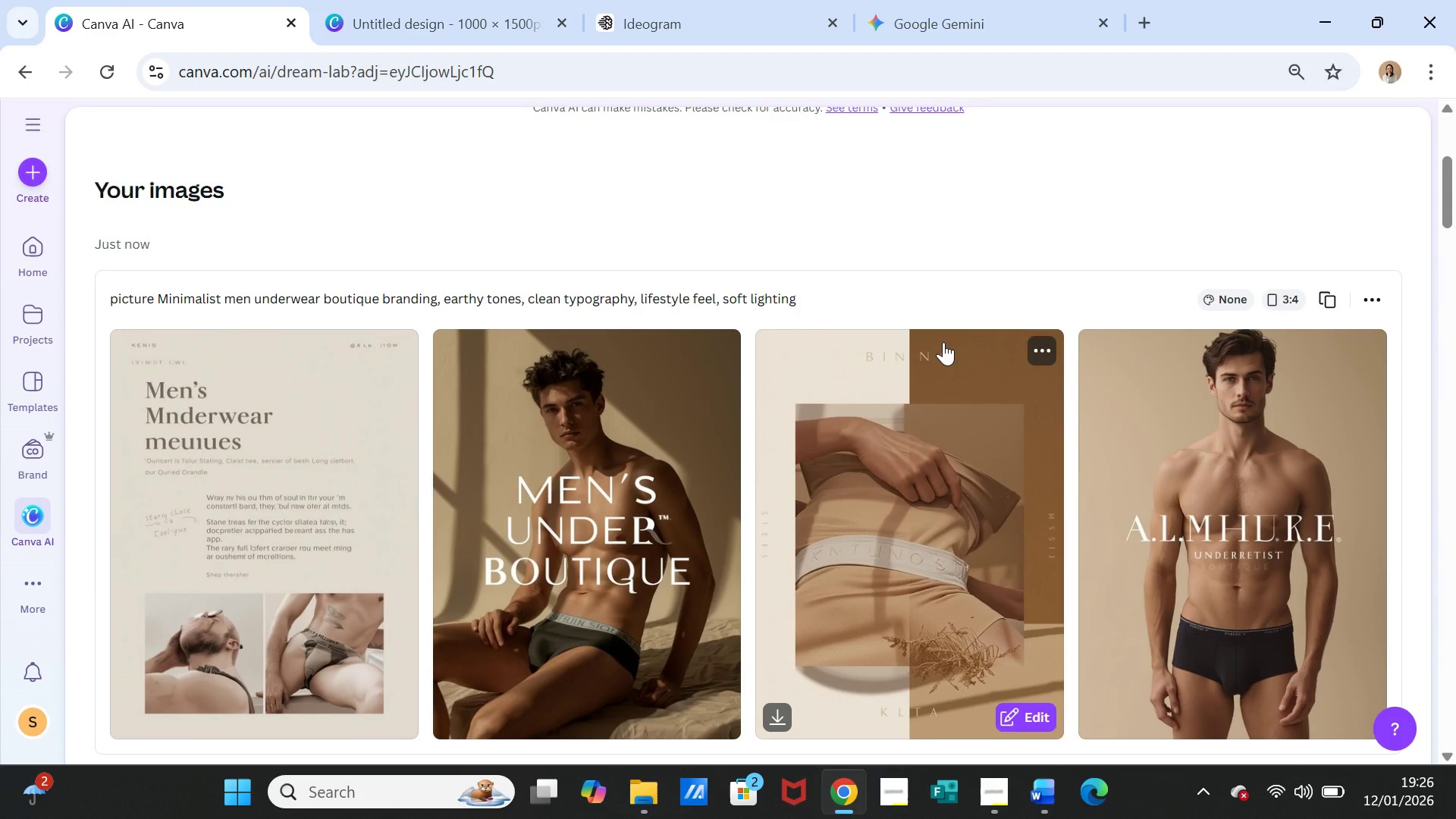 
wait(7.68)
 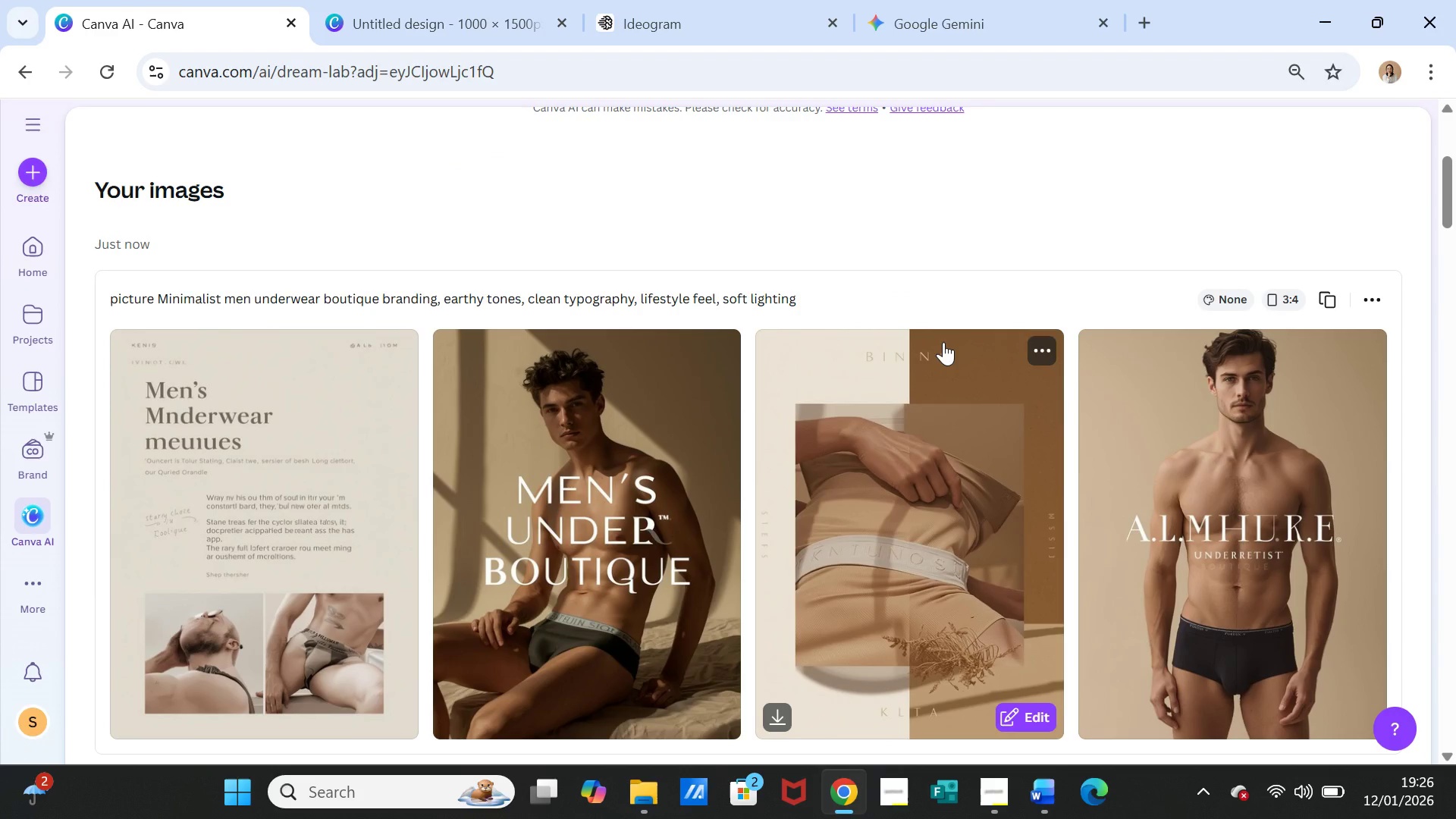 
left_click([1329, 297])
 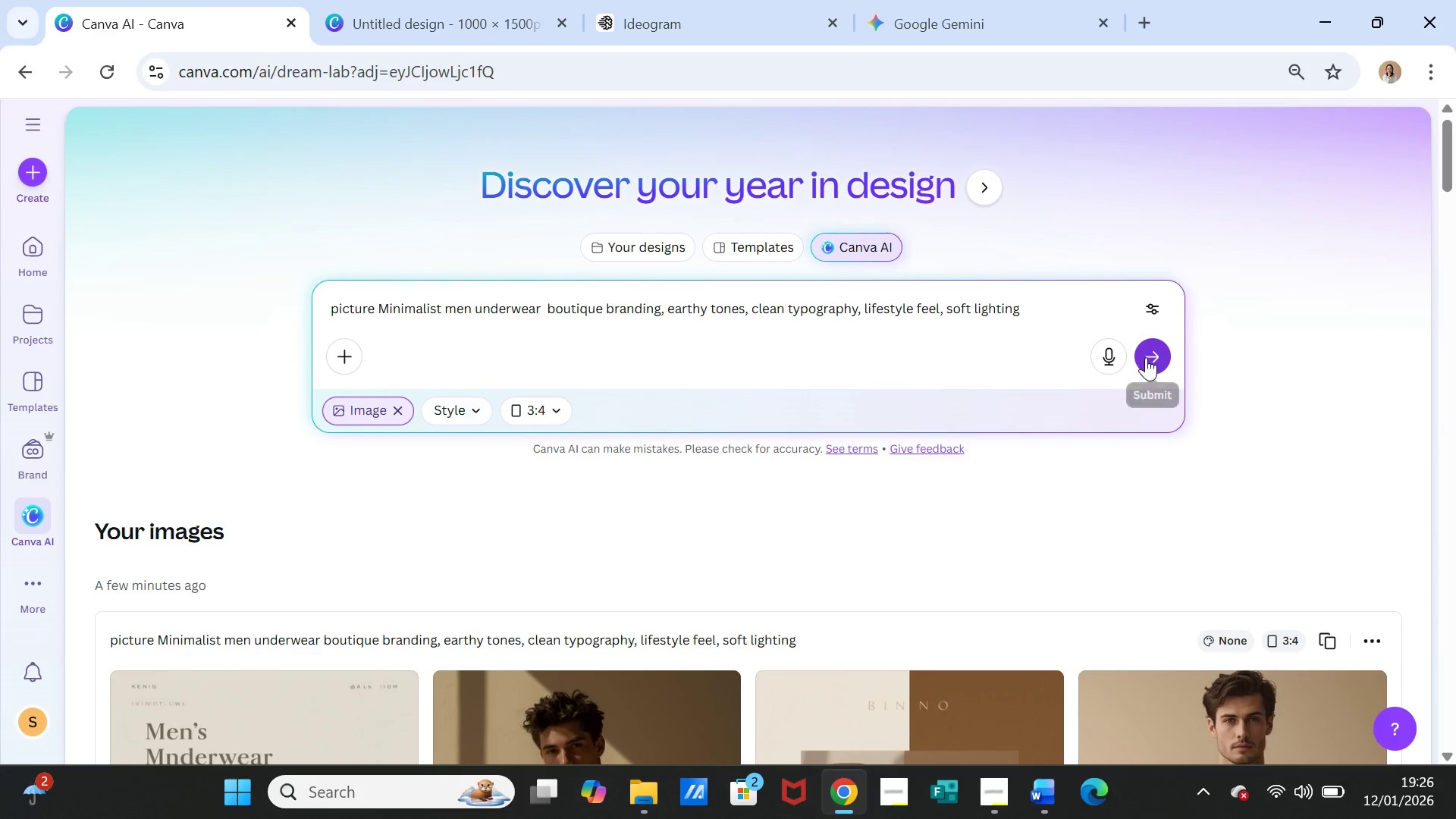 
left_click([1146, 357])
 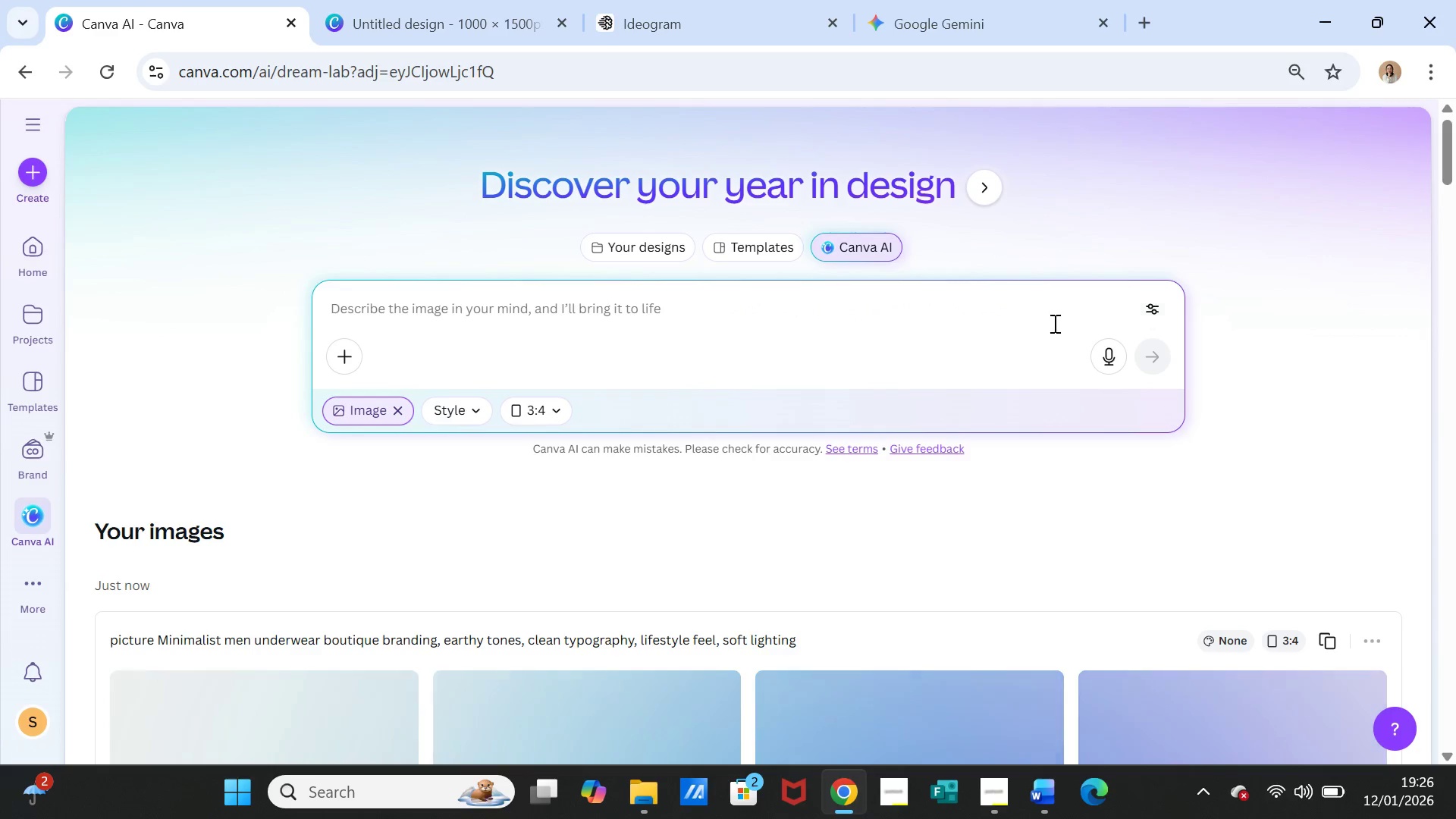 
scroll: coordinate [1053, 327], scroll_direction: down, amount: 2.0
 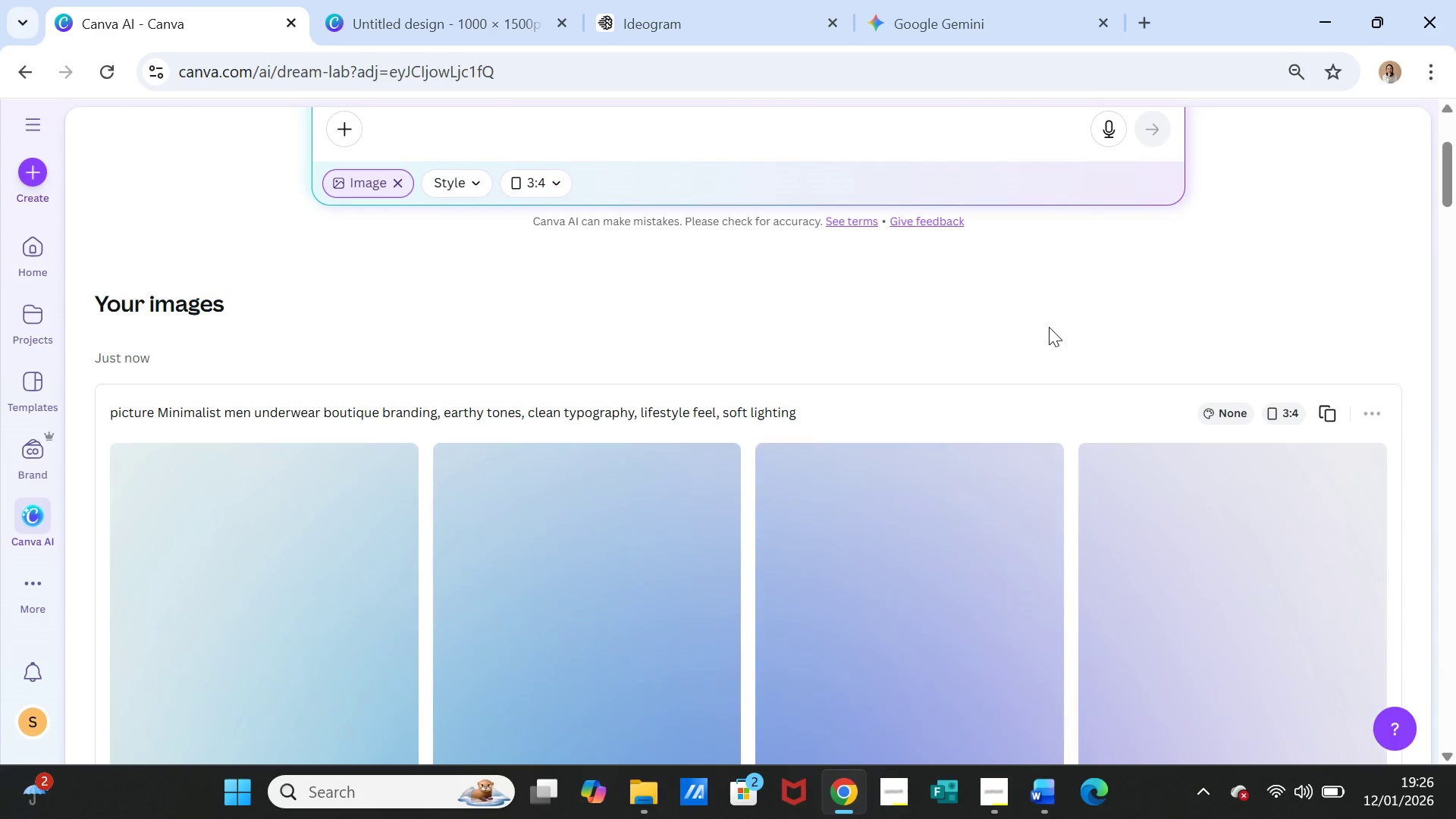 
wait(8.44)
 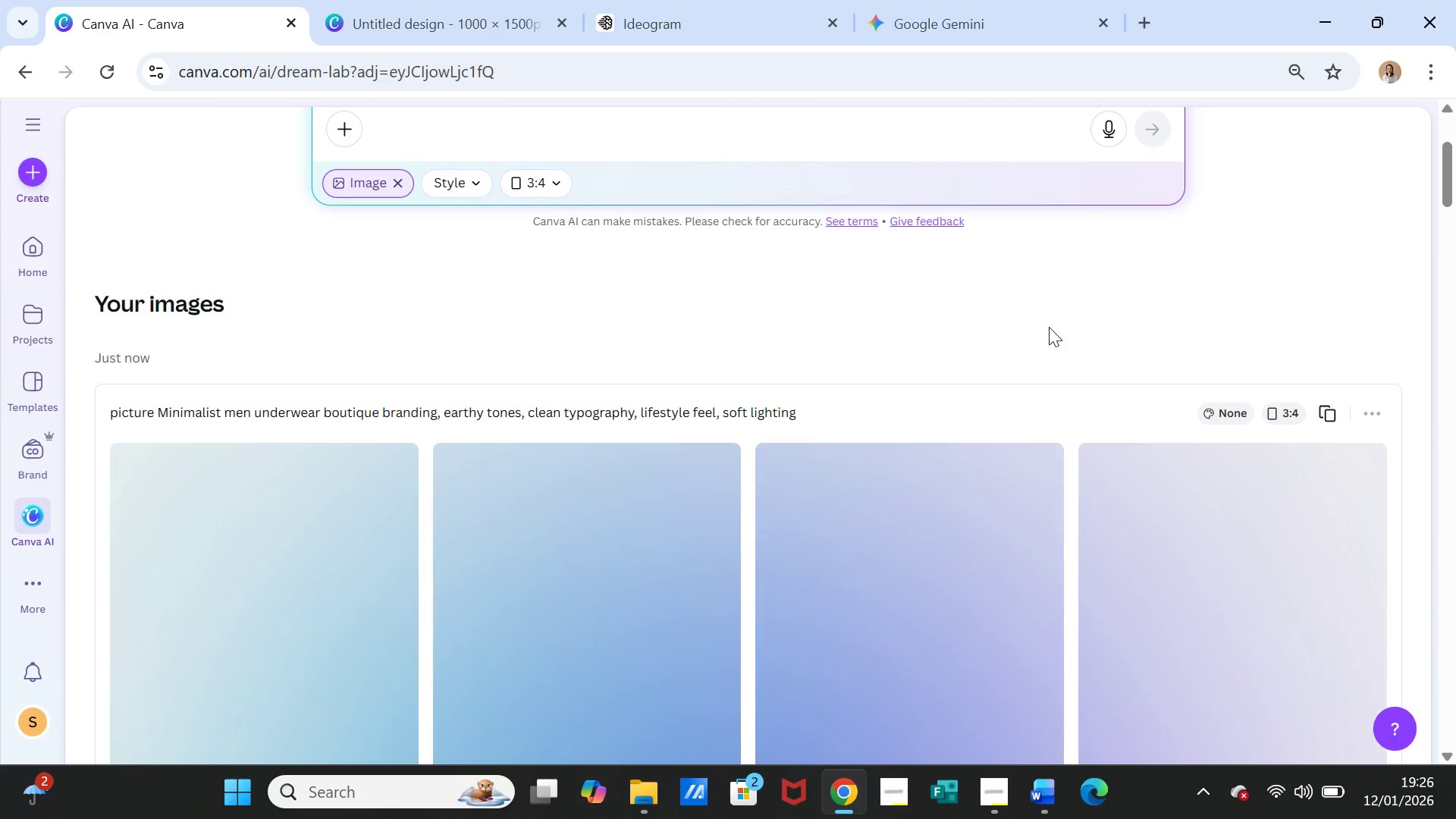 
scroll: coordinate [1022, 381], scroll_direction: down, amount: 6.0
 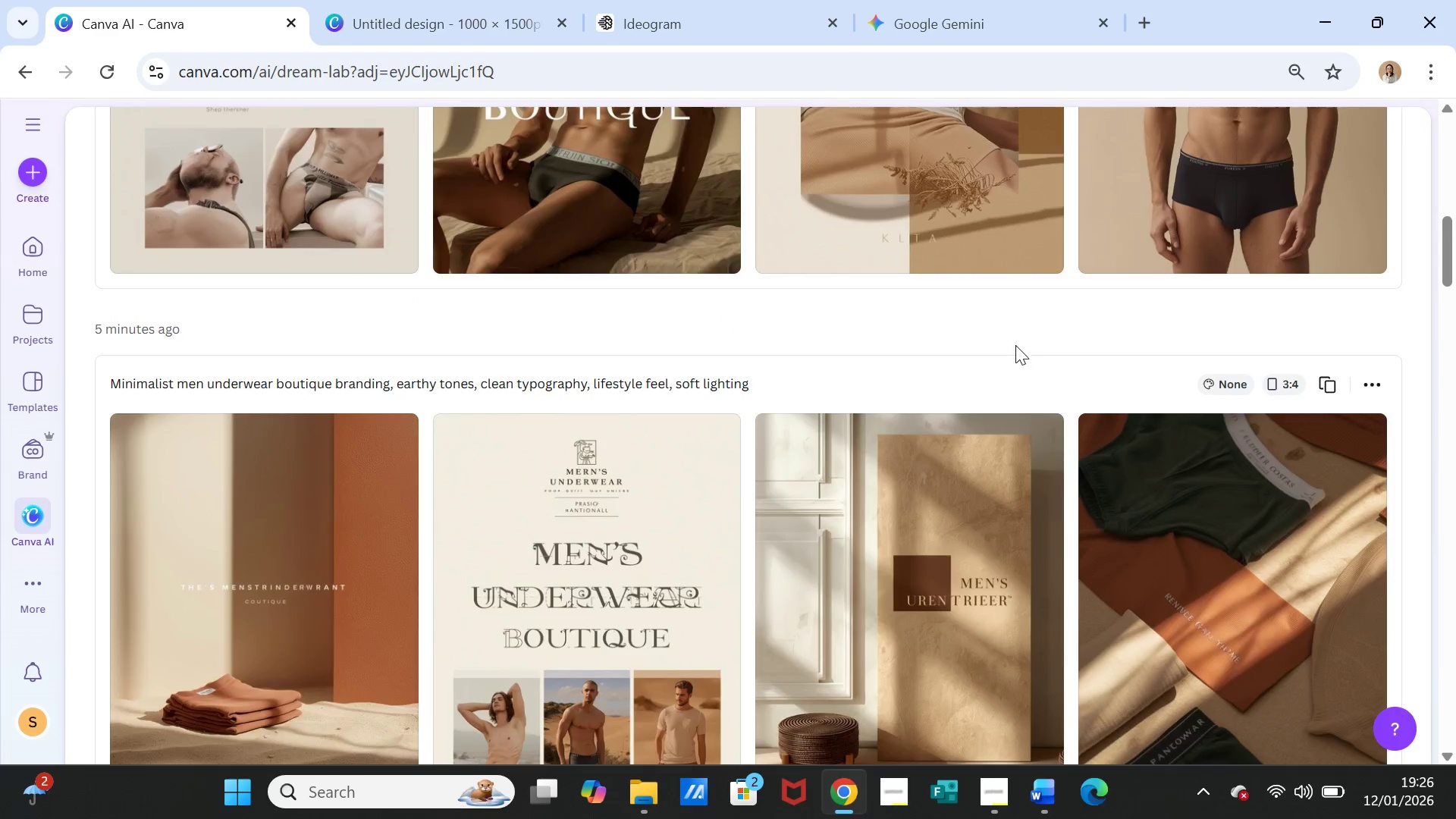 
scroll: coordinate [1031, 309], scroll_direction: up, amount: 6.0
 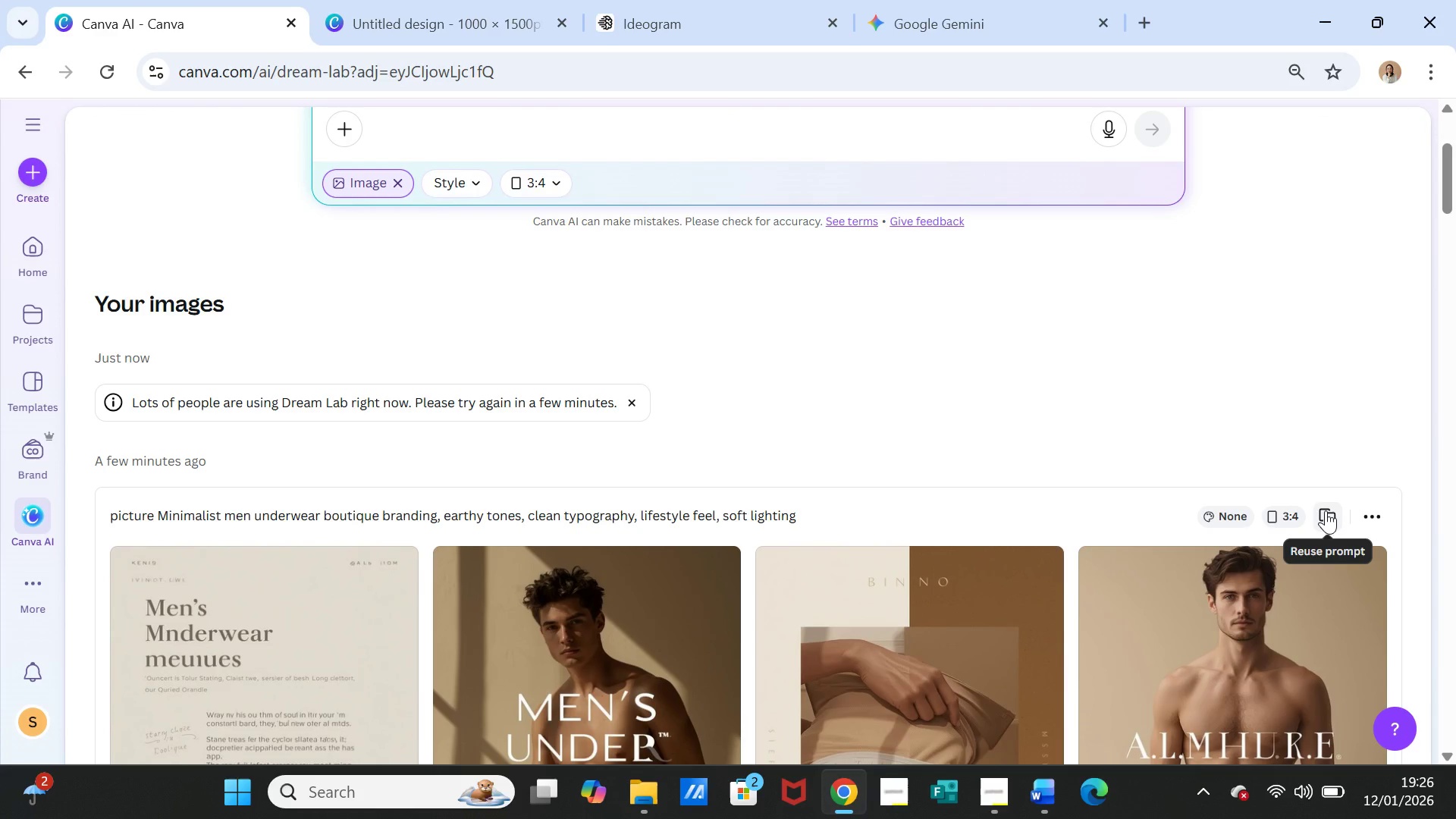 
left_click([1326, 510])
 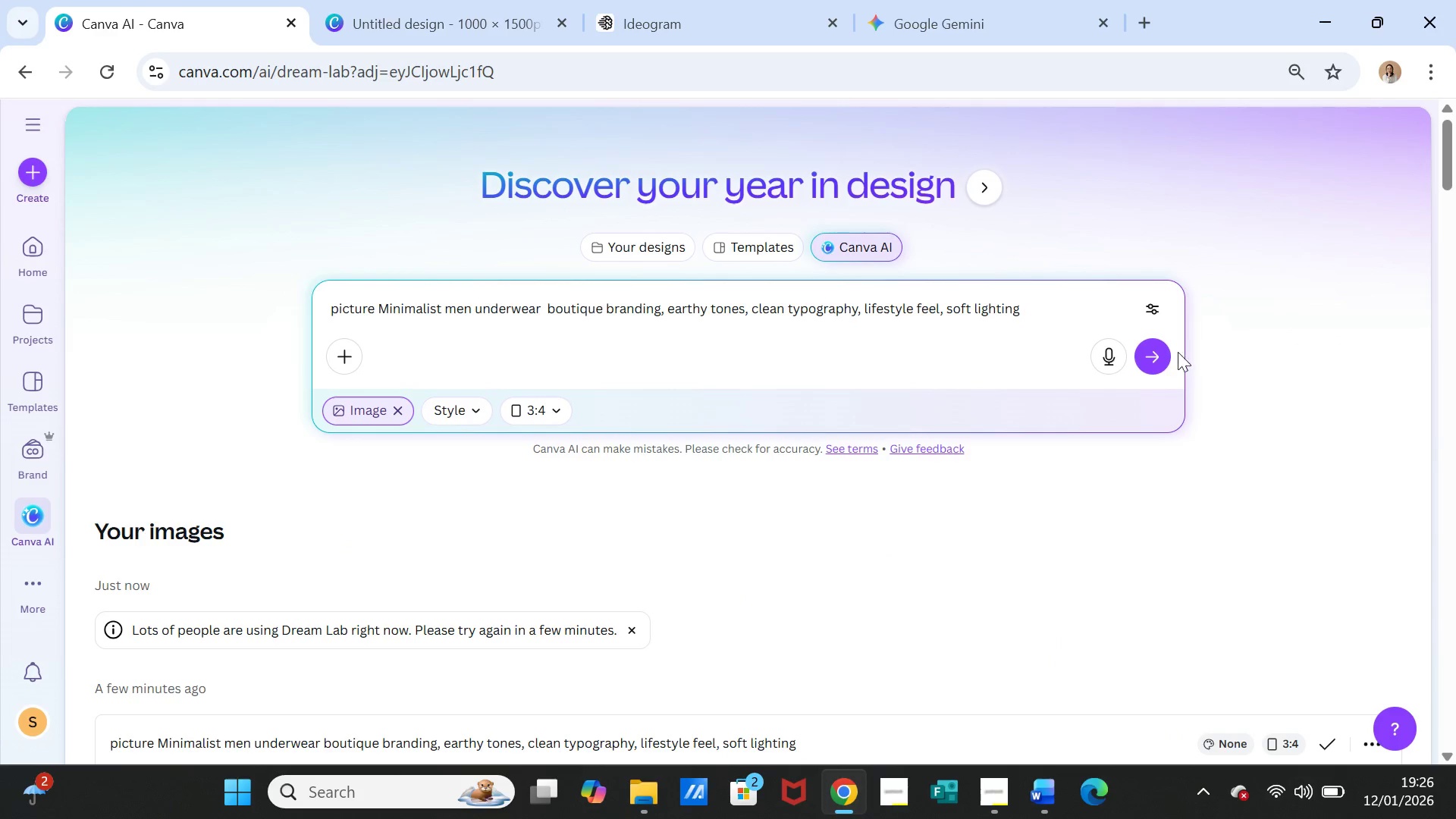 
left_click([1165, 352])
 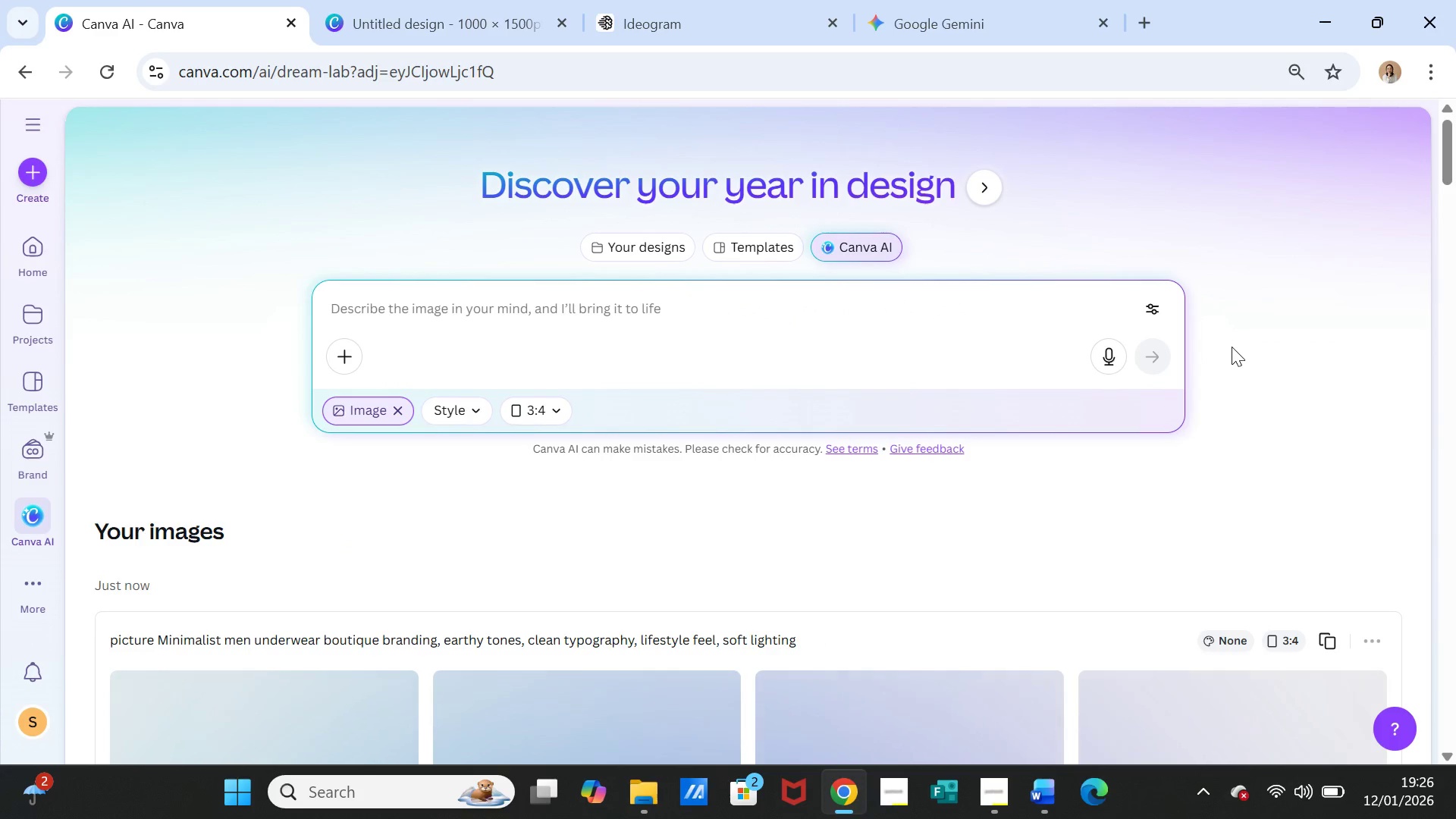 
scroll: coordinate [1232, 347], scroll_direction: down, amount: 1.0
 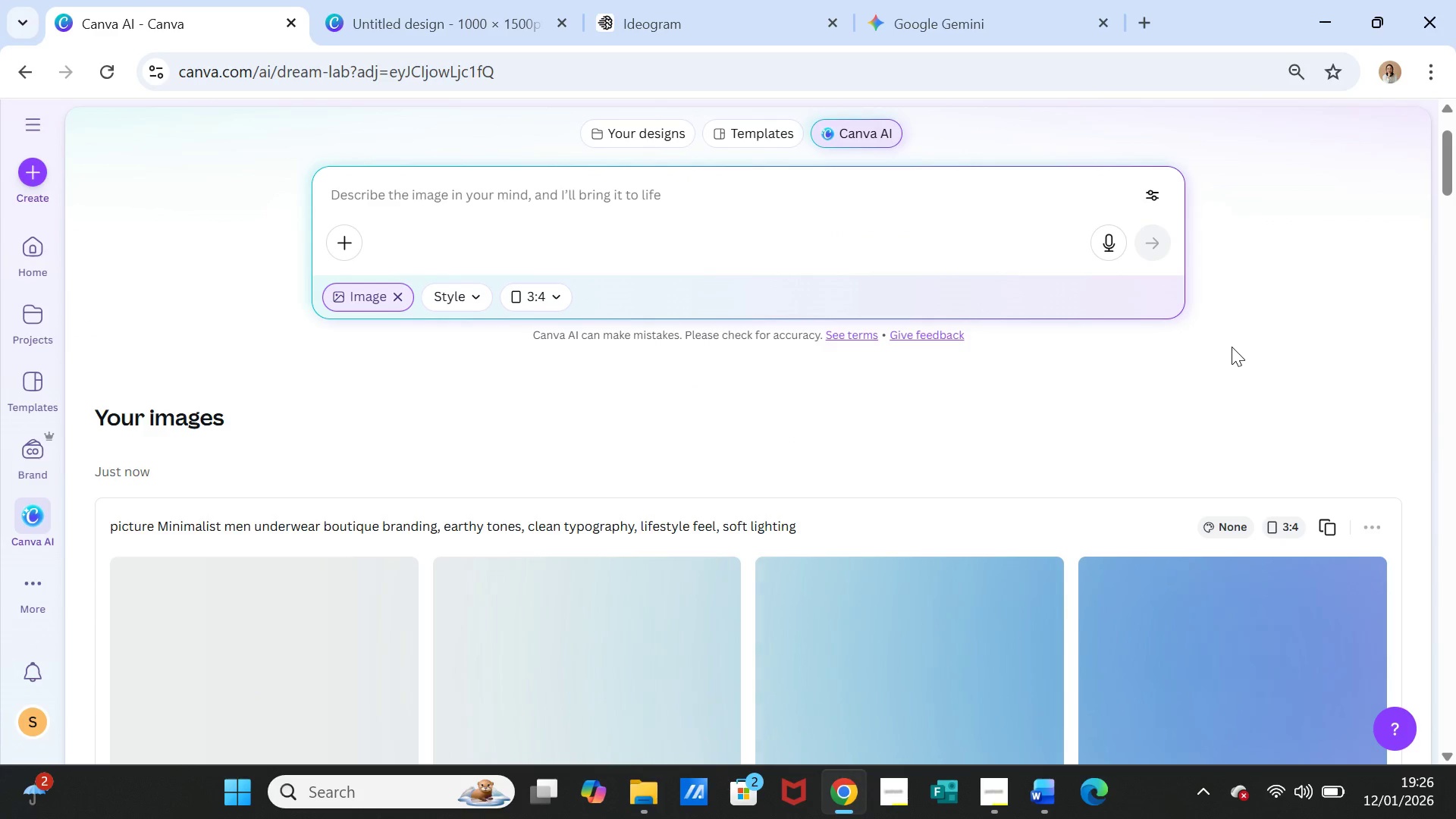 
wait(5.49)
 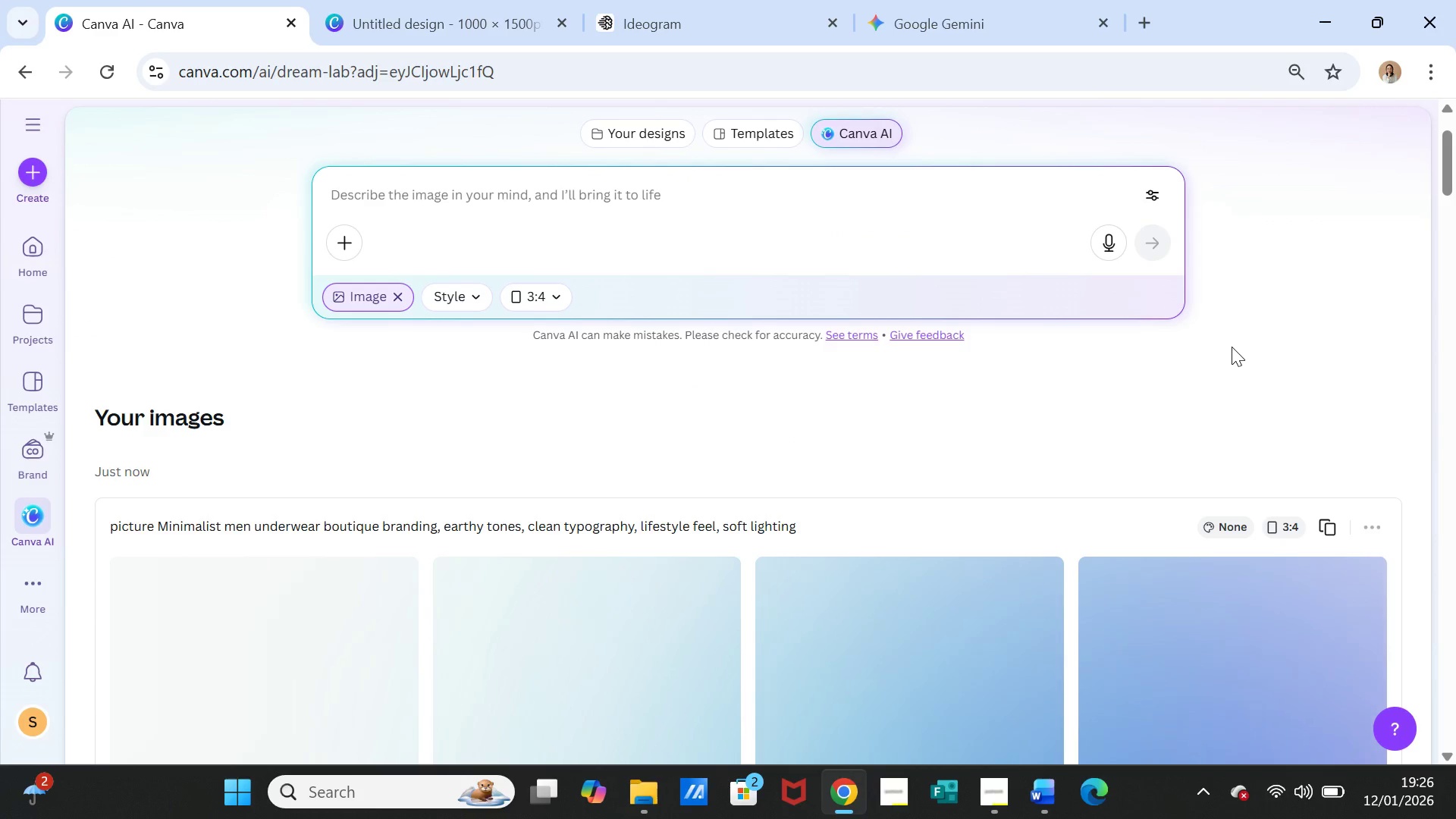 
scroll: coordinate [1102, 323], scroll_direction: down, amount: 3.0
 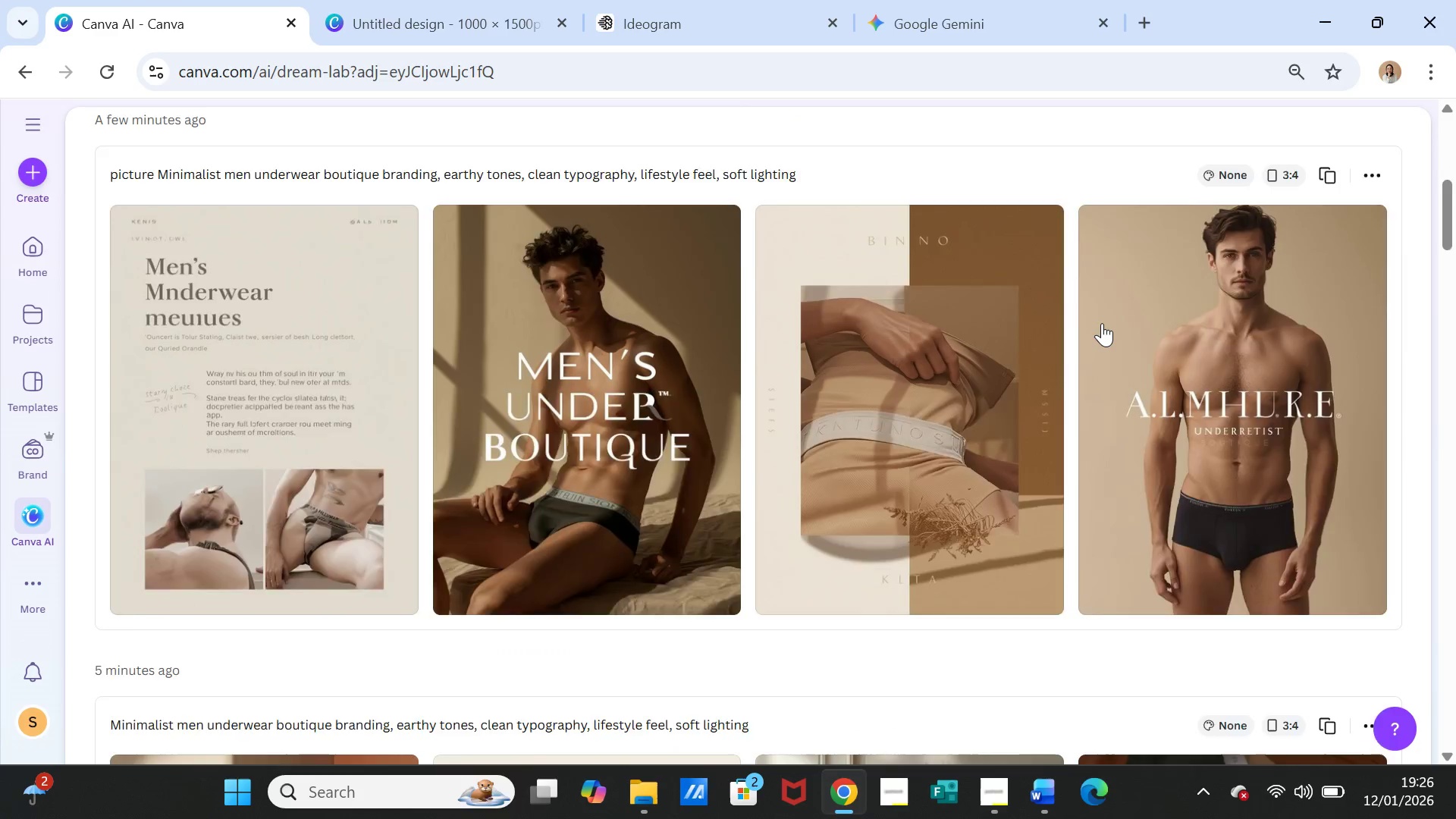 
scroll: coordinate [1257, 298], scroll_direction: up, amount: 4.0
 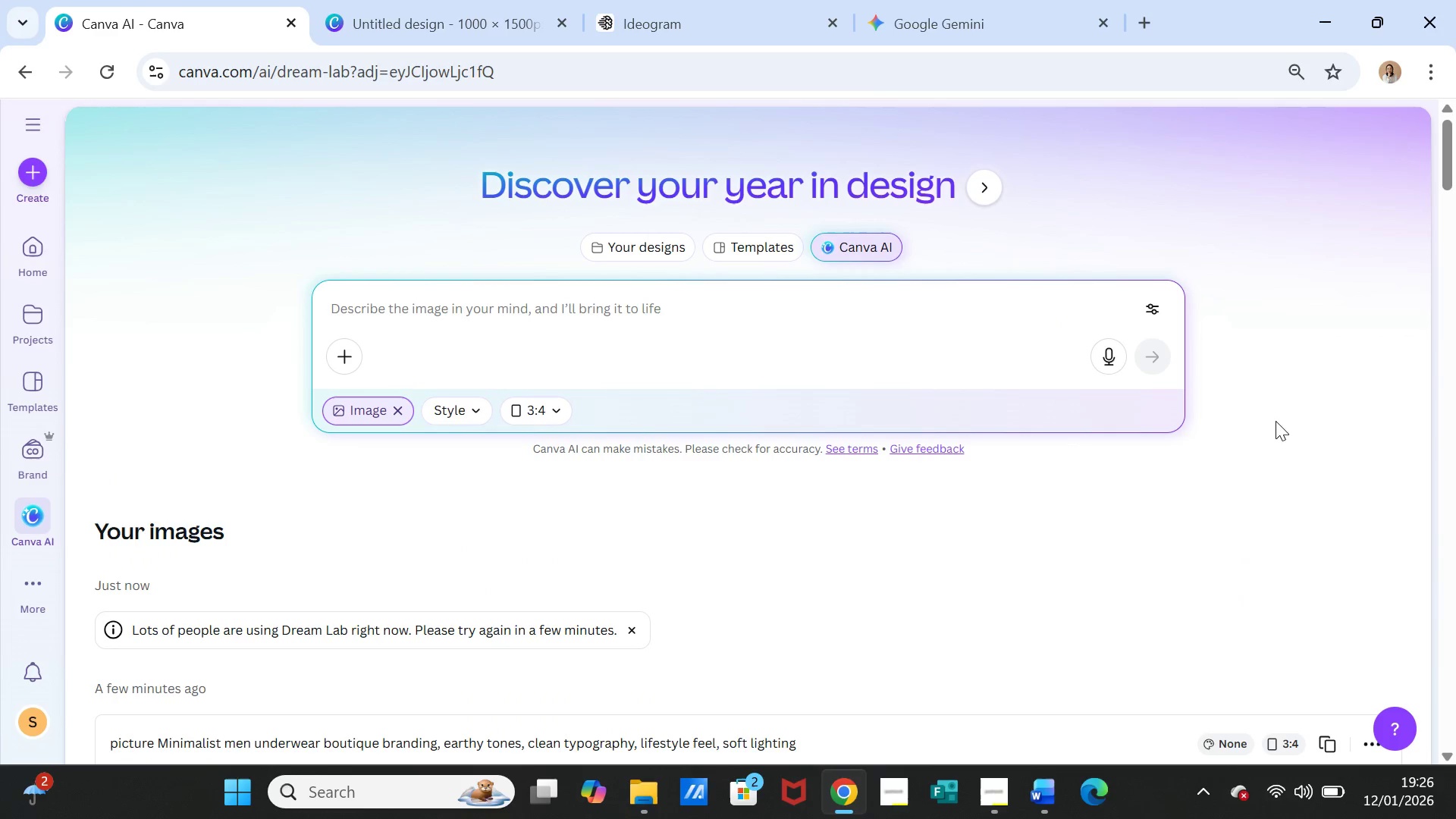 
scroll: coordinate [1321, 526], scroll_direction: down, amount: 2.0
 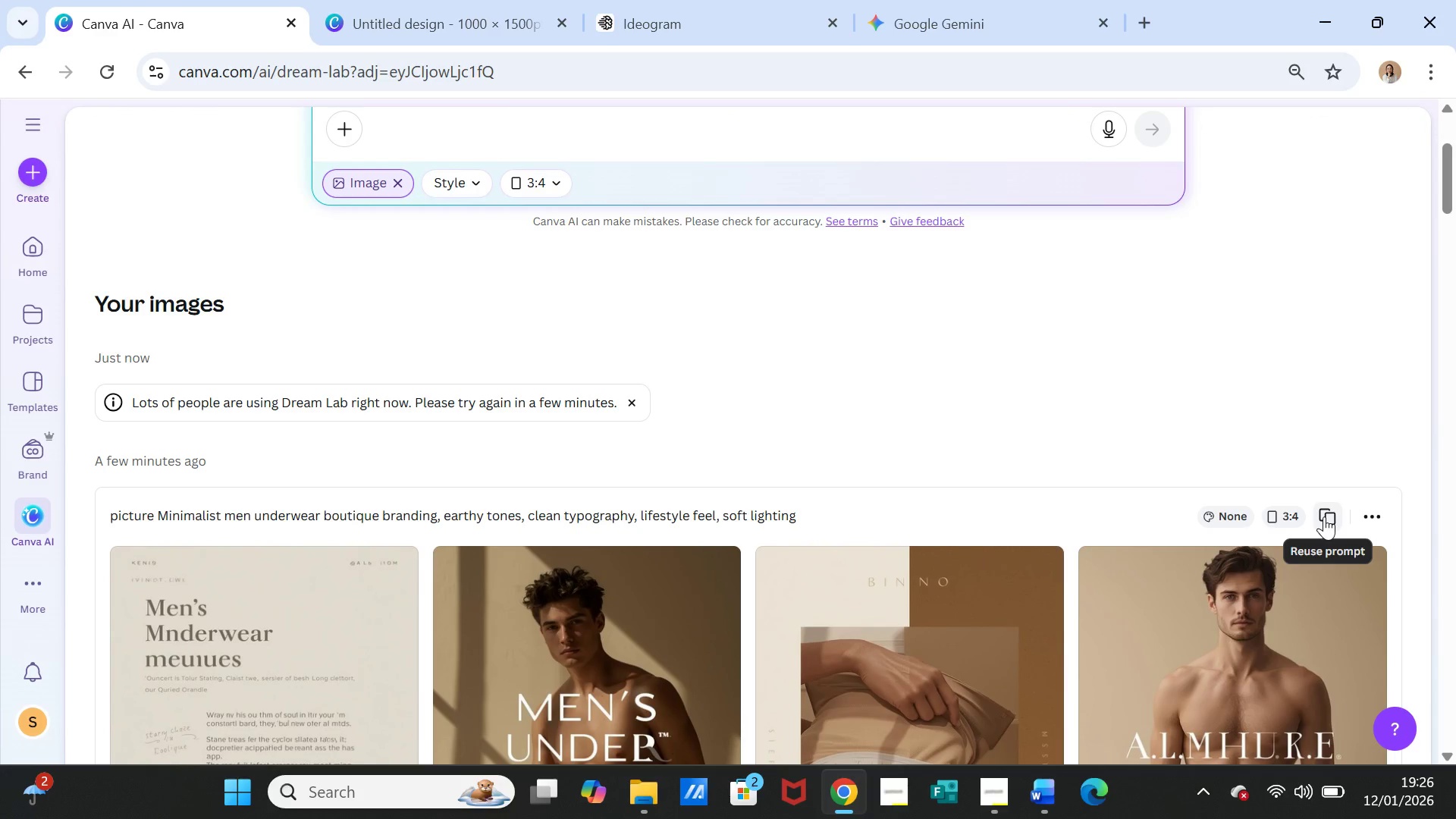 
left_click([1324, 516])
 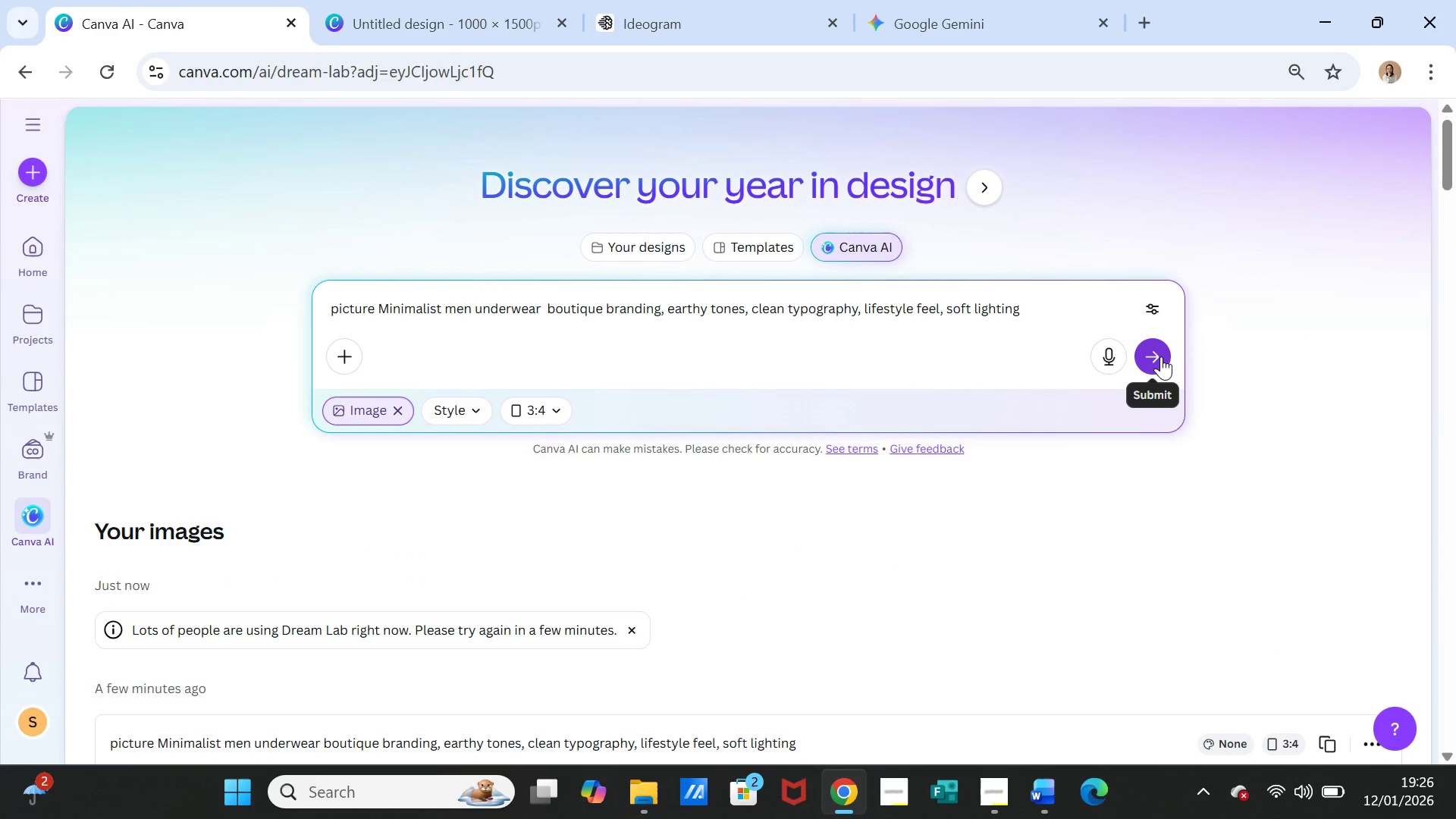 
wait(6.5)
 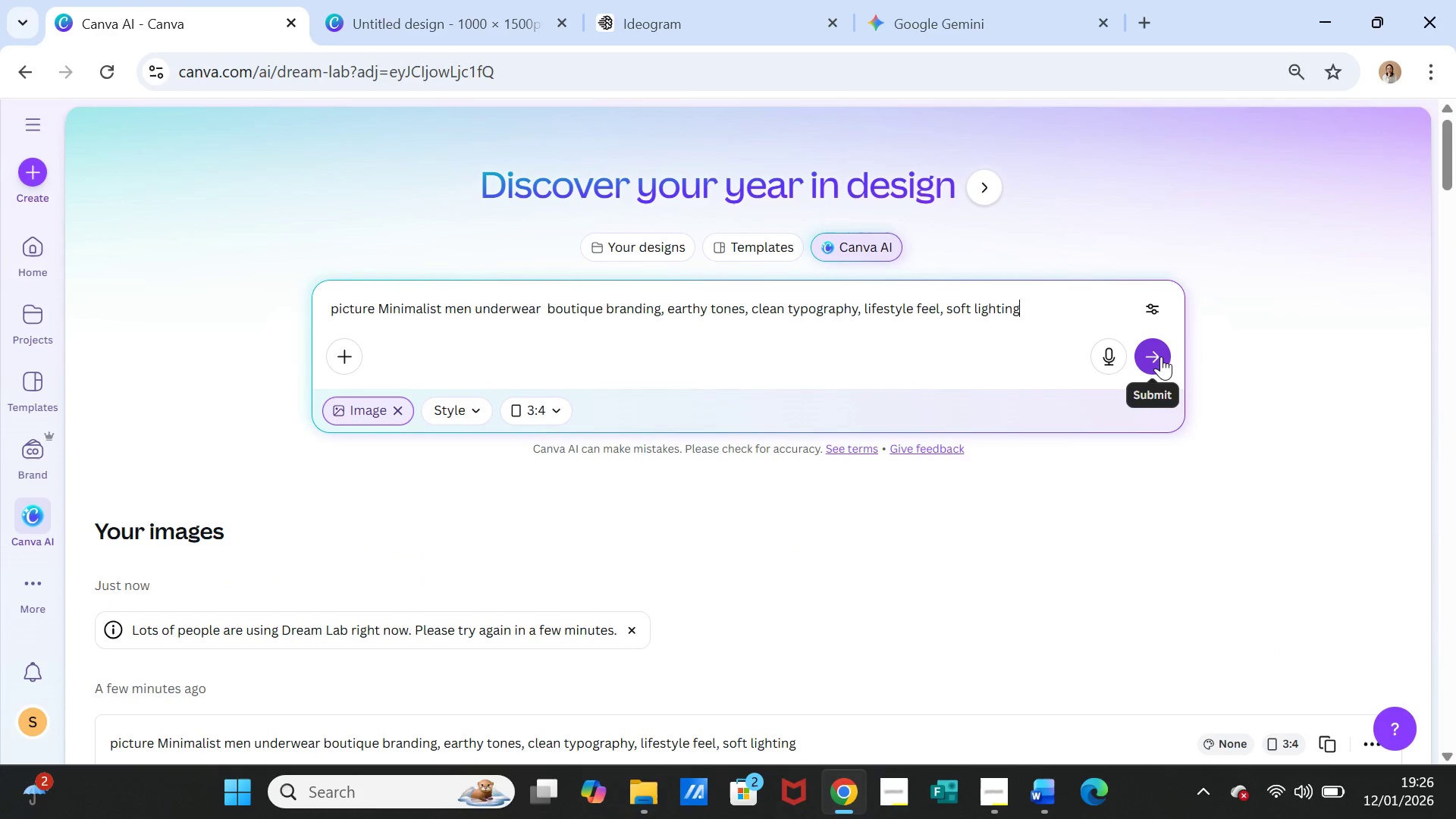 
left_click([1161, 356])
 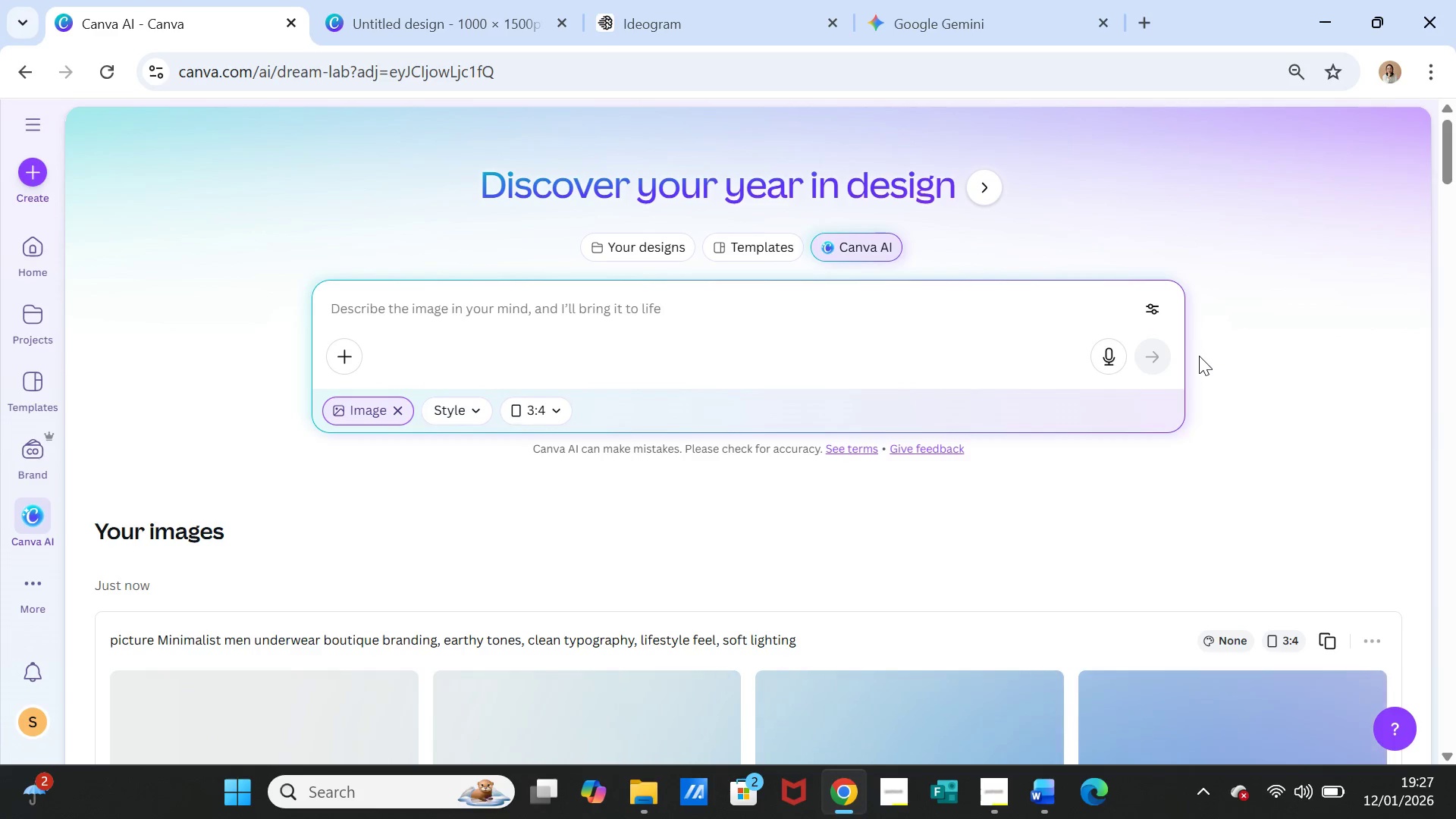 
wait(9.27)
 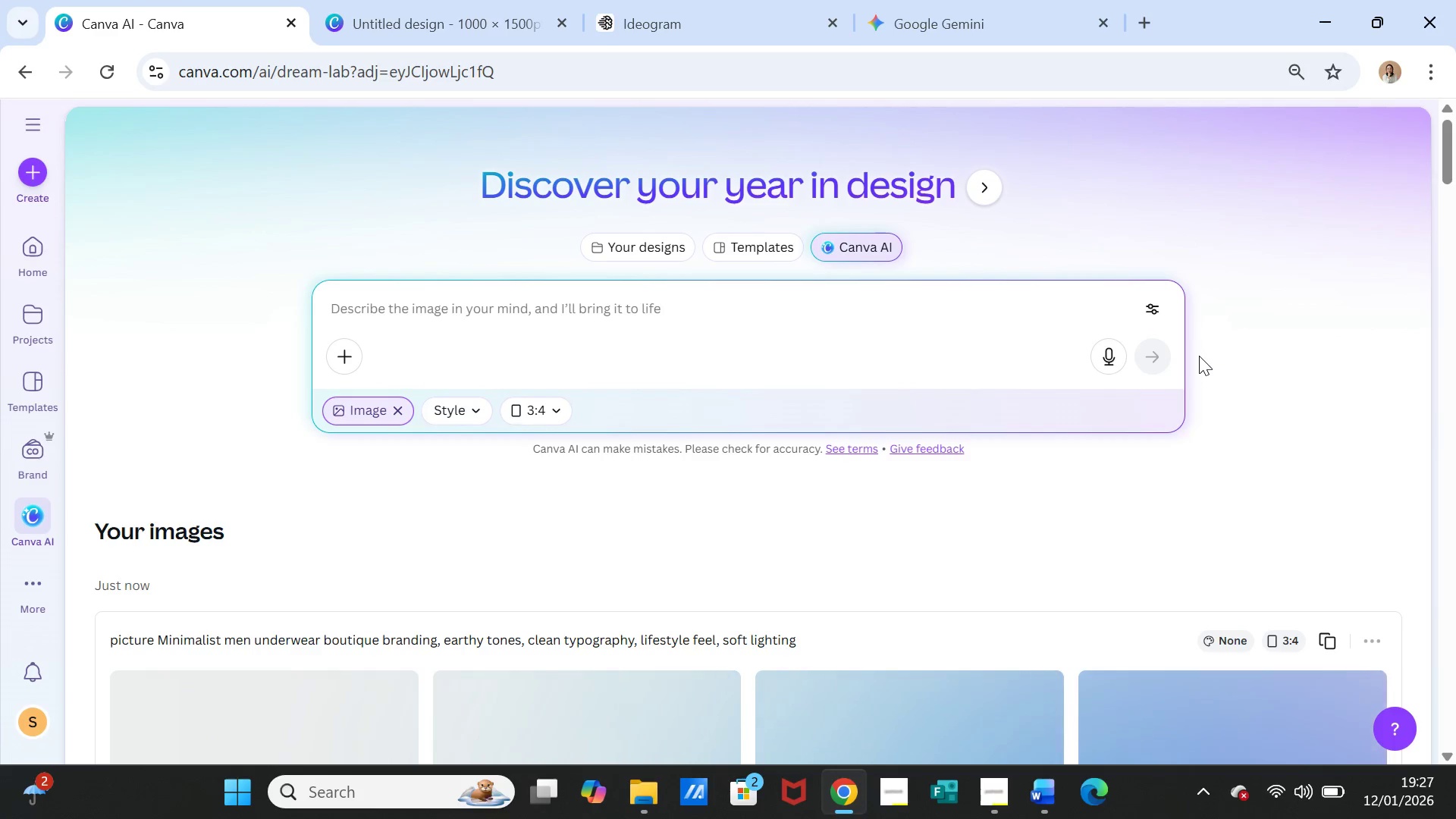 
scroll: coordinate [1199, 356], scroll_direction: down, amount: 3.0
 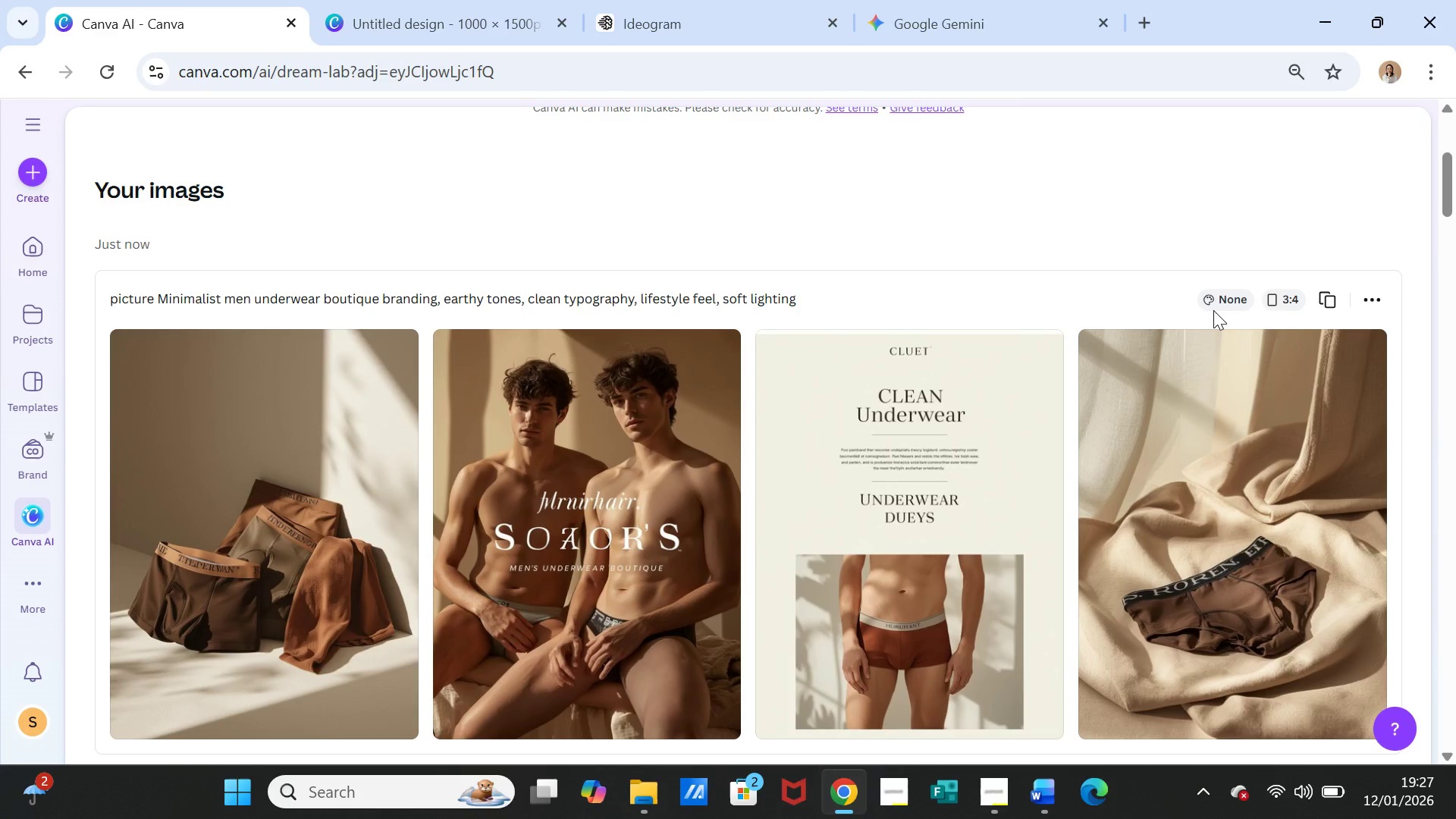 
wait(6.38)
 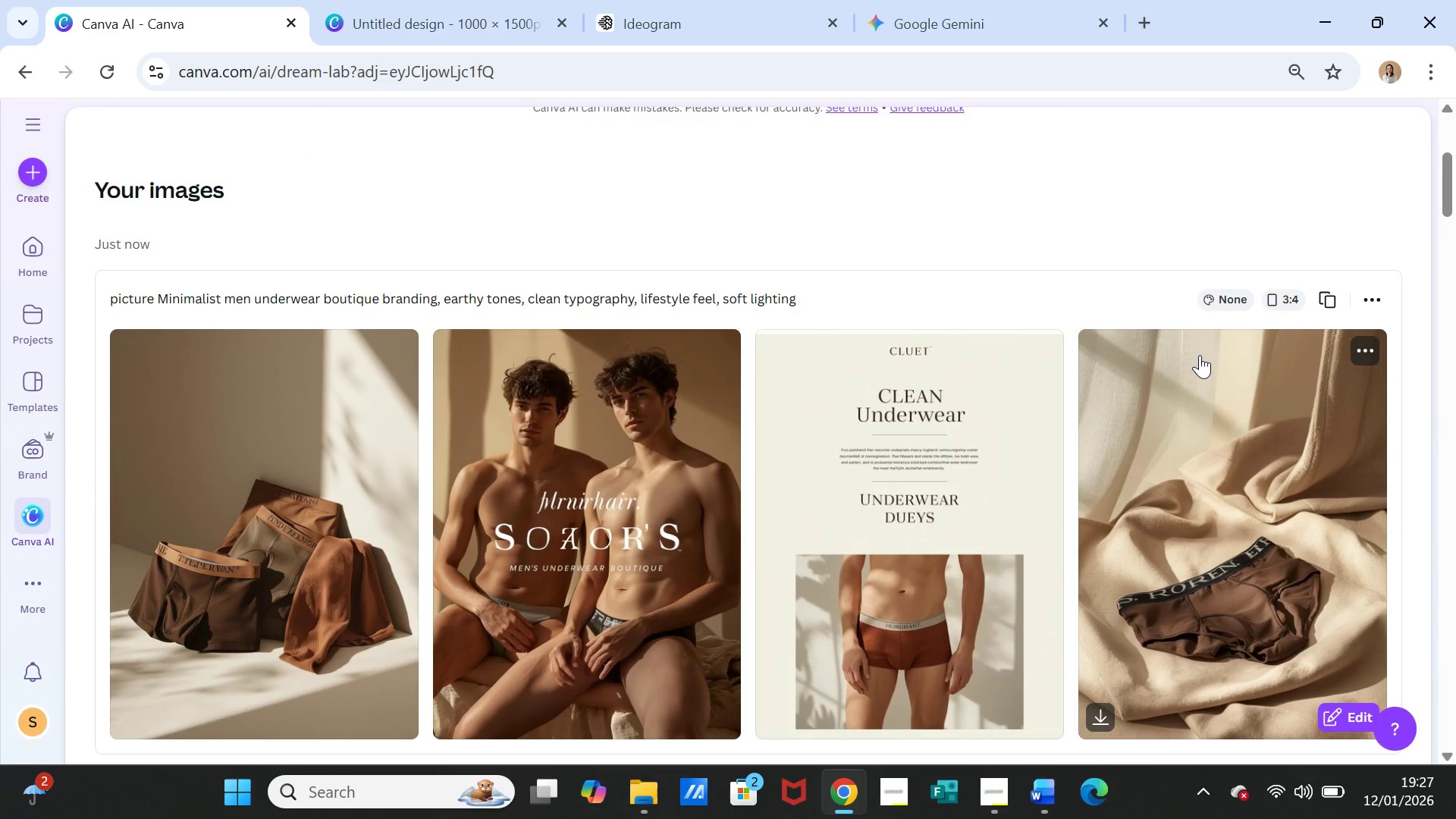 
scroll: coordinate [1200, 353], scroll_direction: down, amount: 5.0
 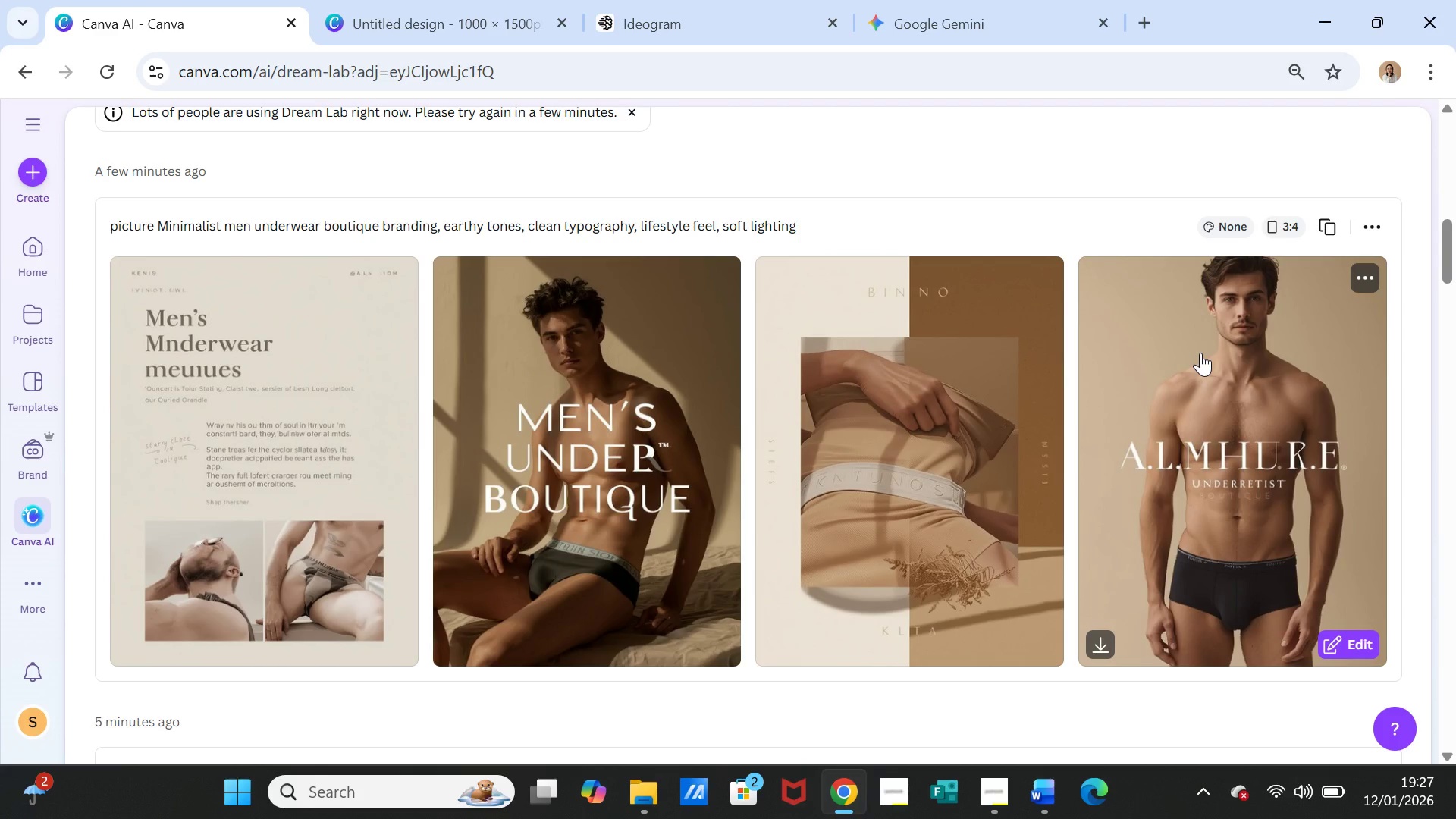 
scroll: coordinate [1200, 353], scroll_direction: up, amount: 9.0
 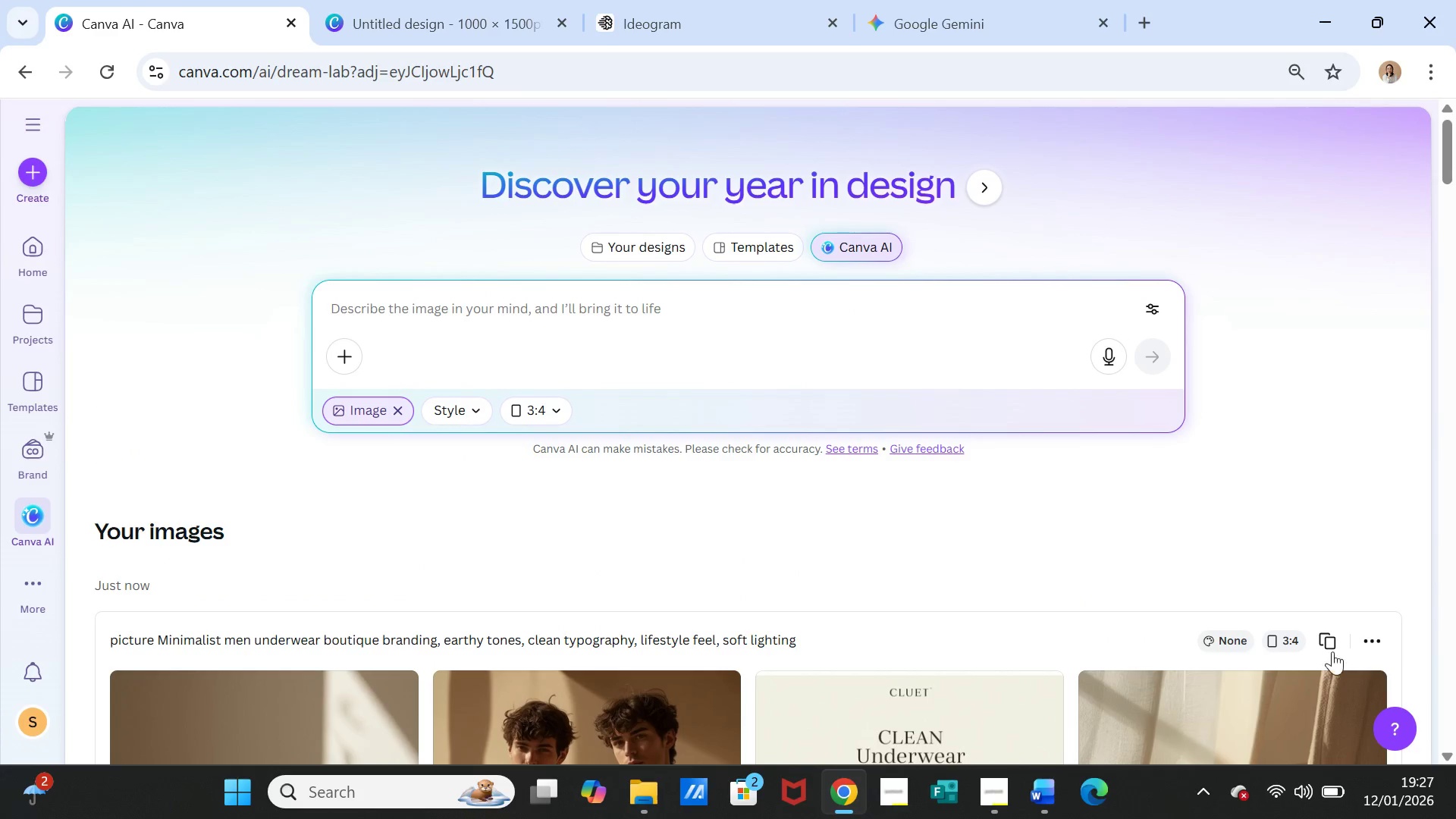 
left_click([1326, 639])
 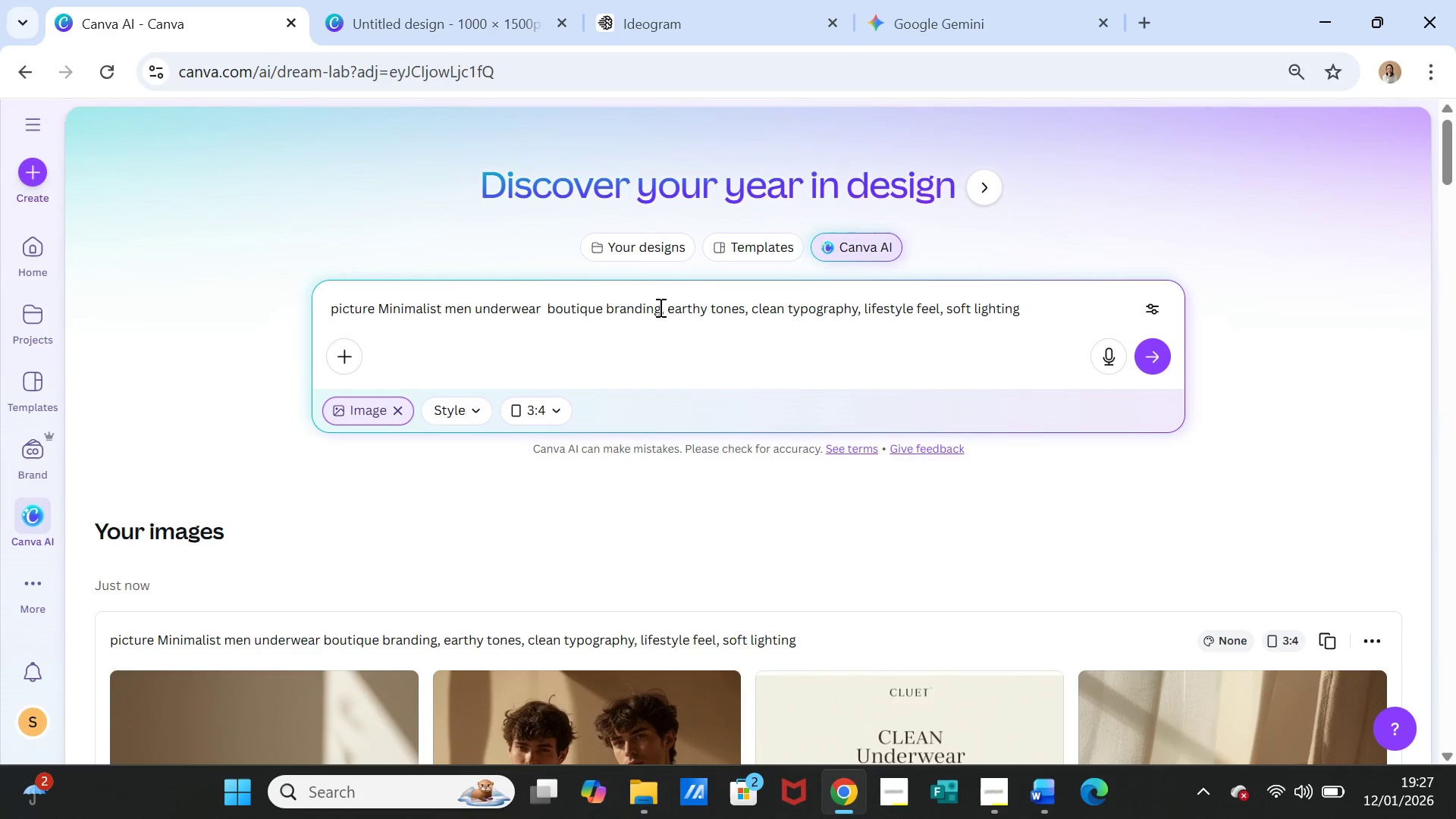 
wait(5.14)
 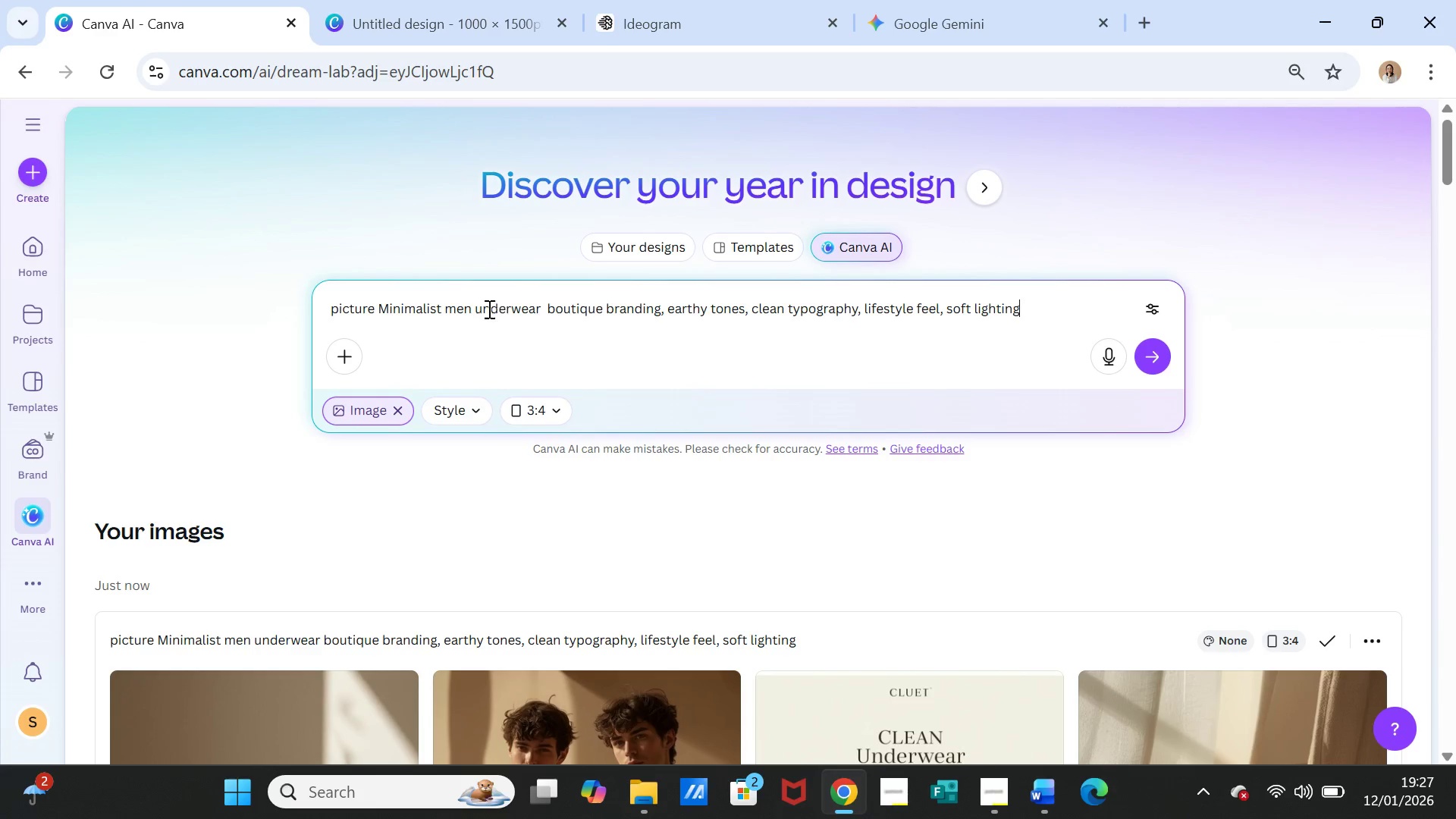 
key(Space)
 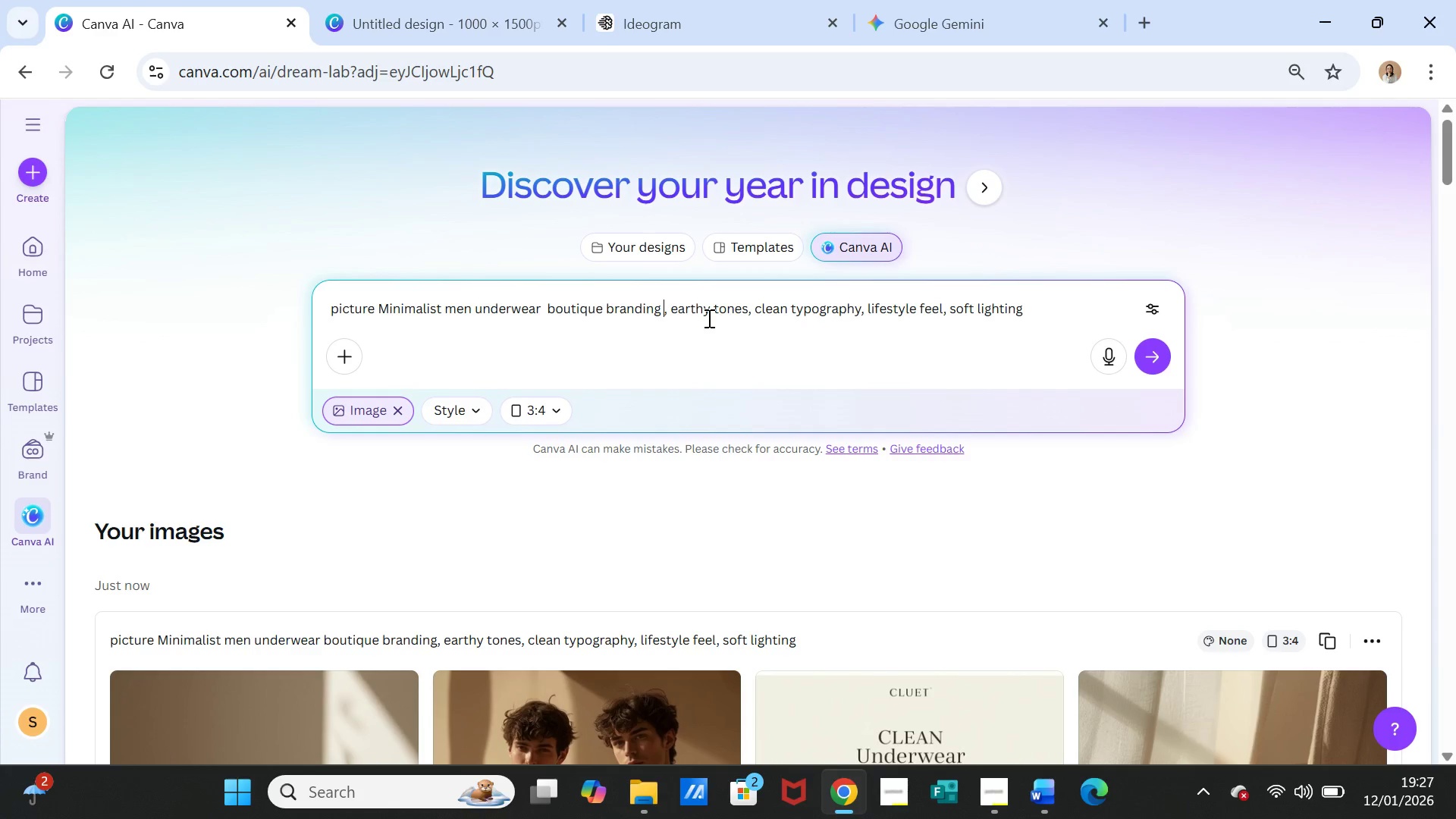 
key(Shift+Quote)
 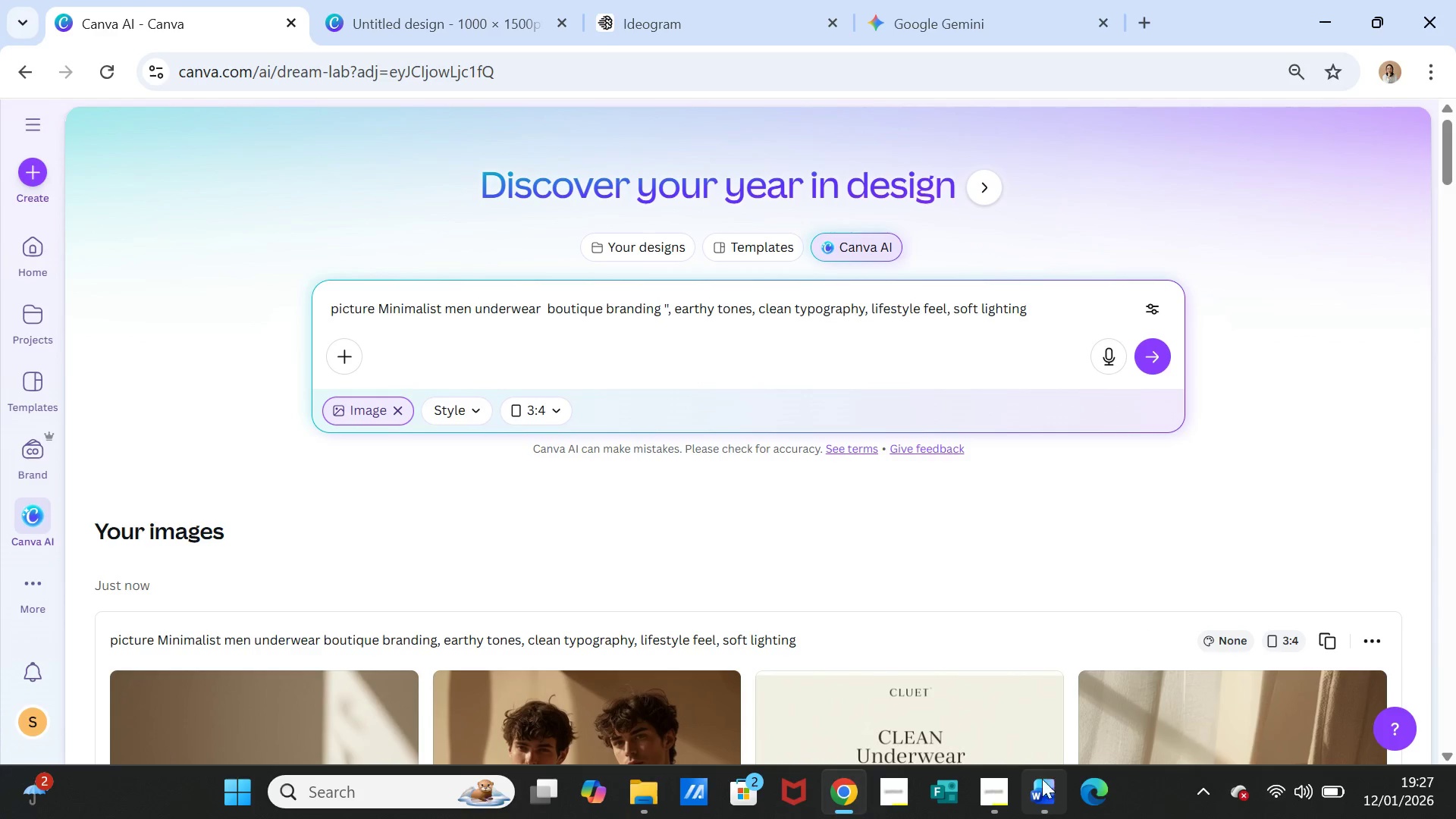 
left_click([1004, 786])